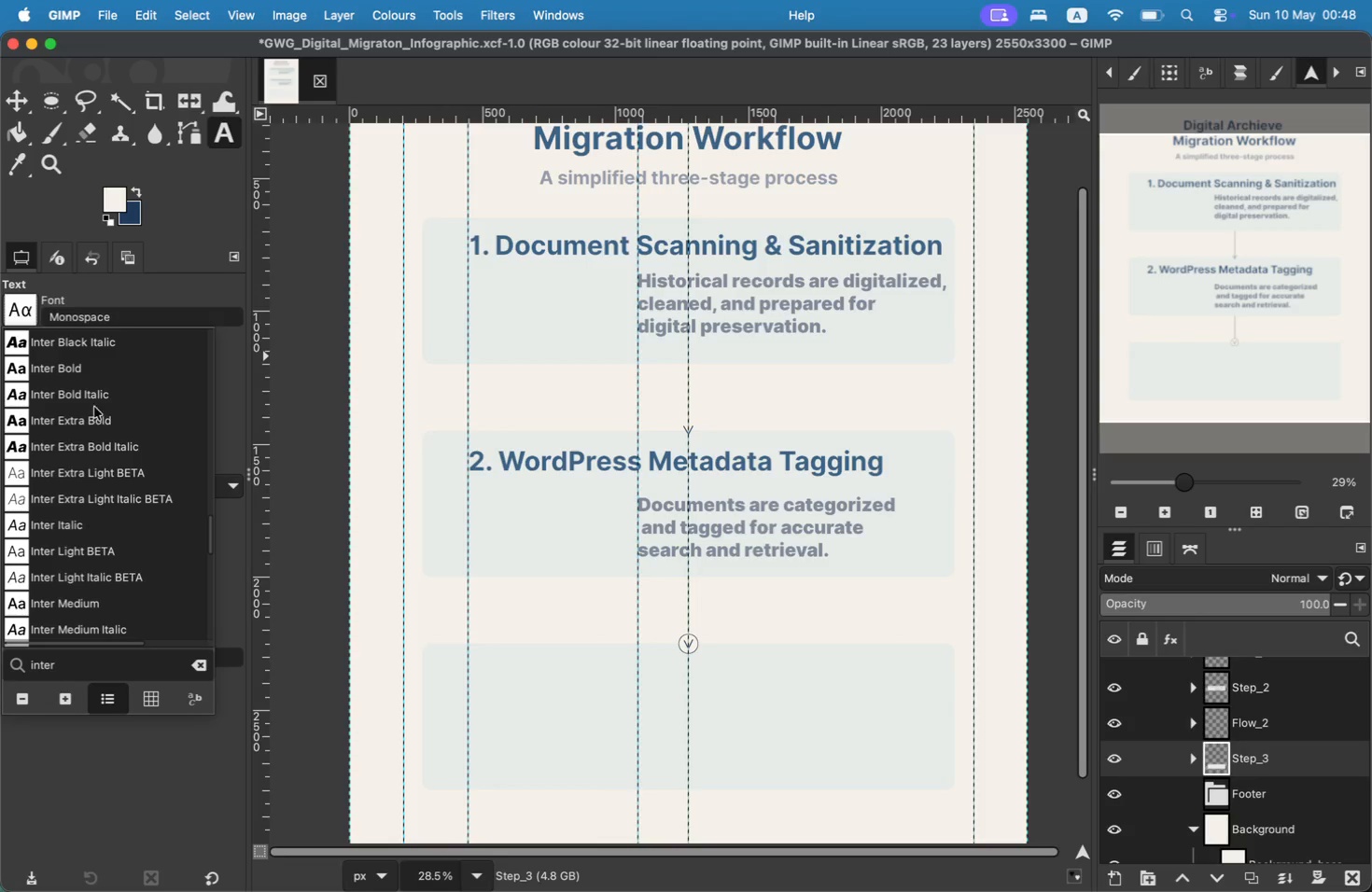 
left_click([94, 370])
 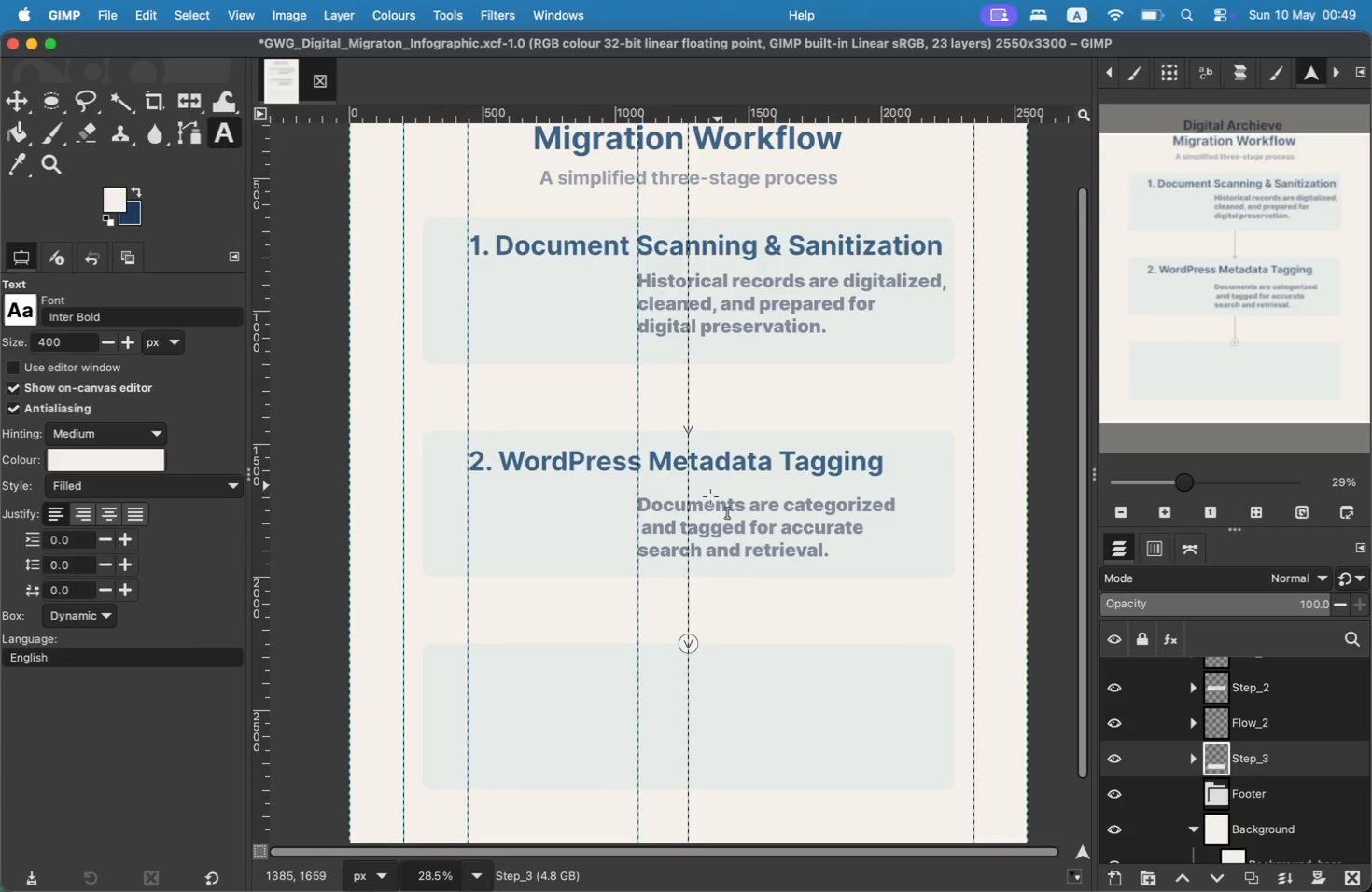 
left_click([511, 682])
 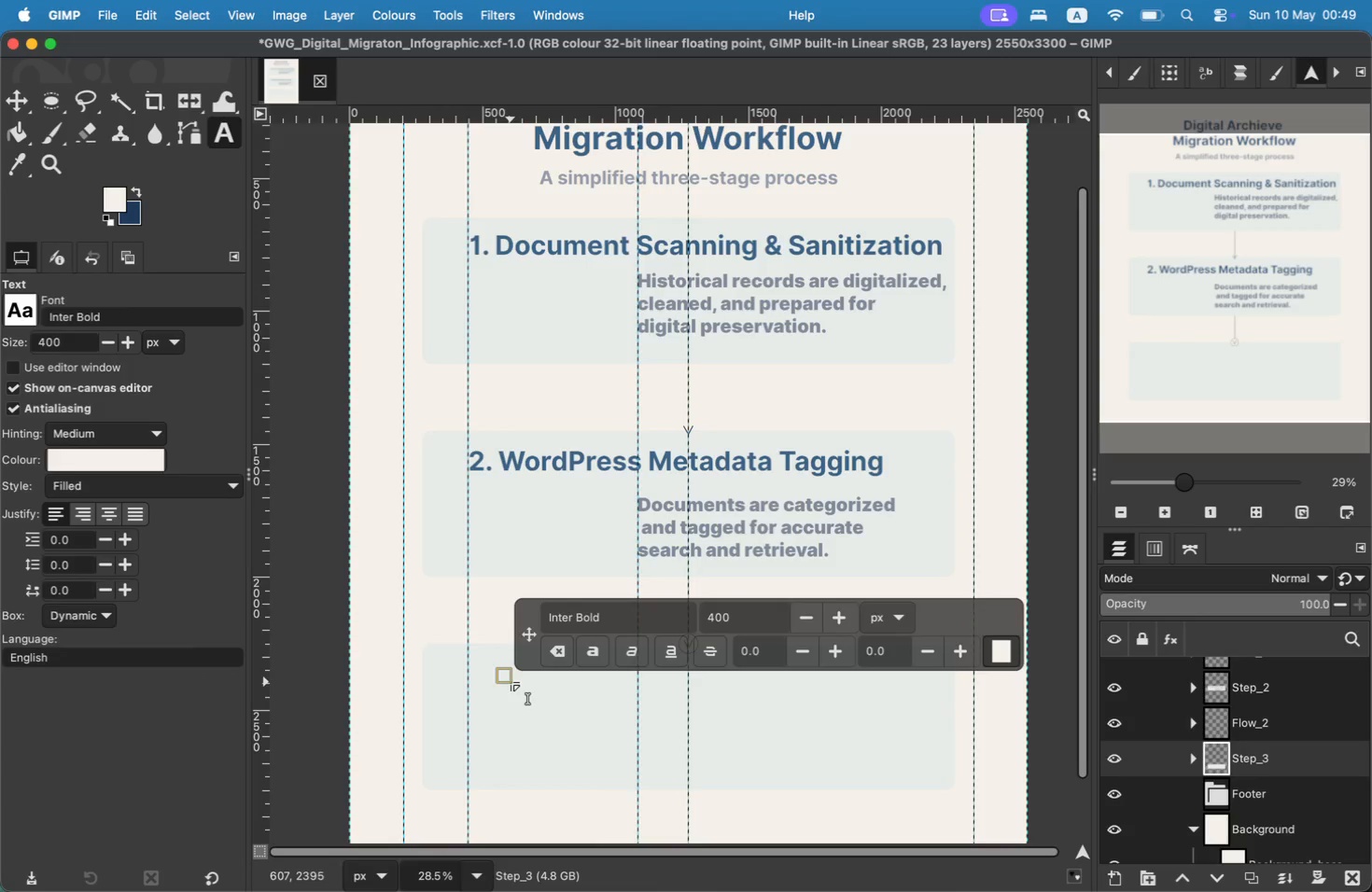 
left_click_drag(start_coordinate=[733, 620], to_coordinate=[696, 614])
 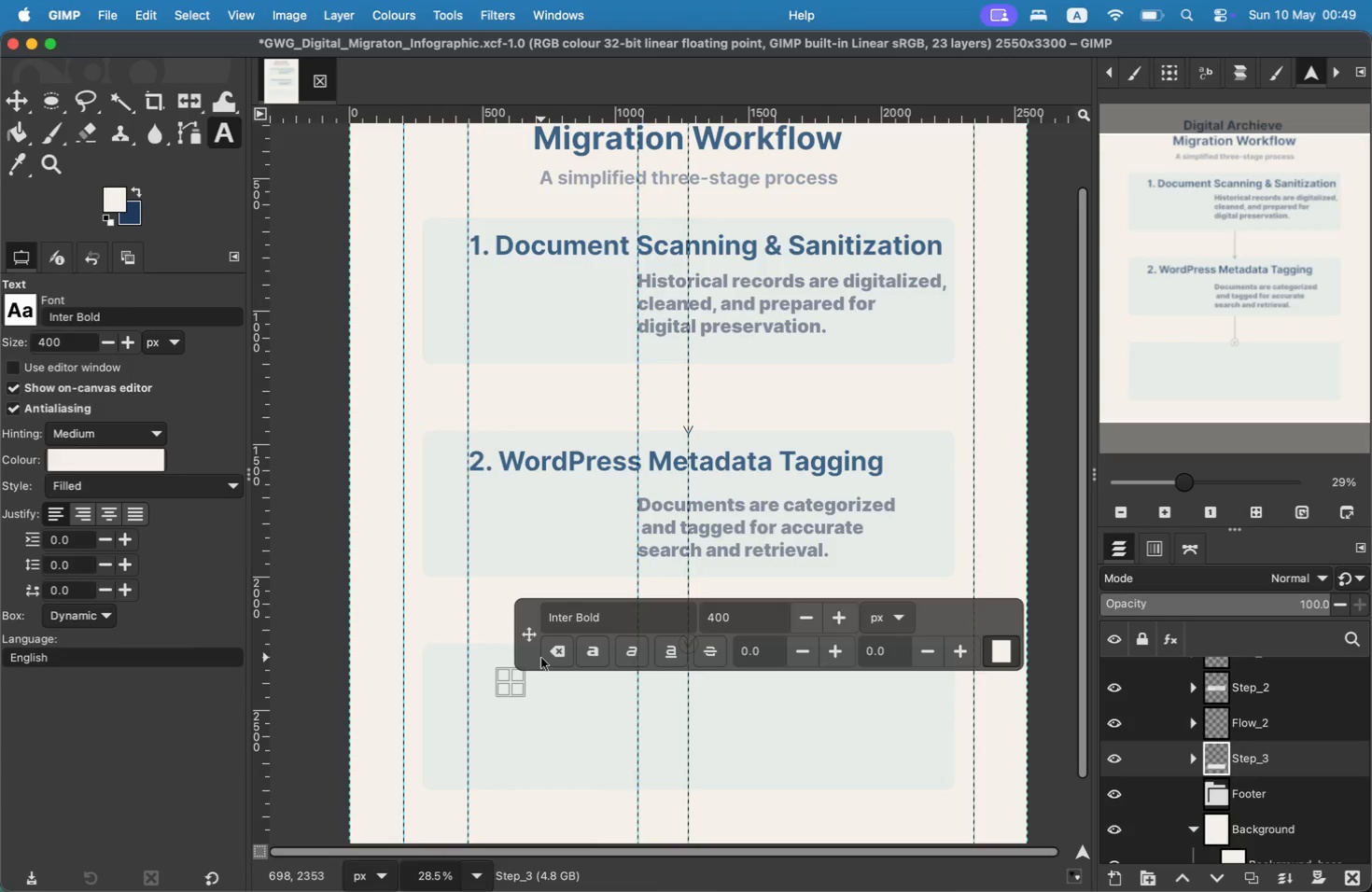 
type(100)
 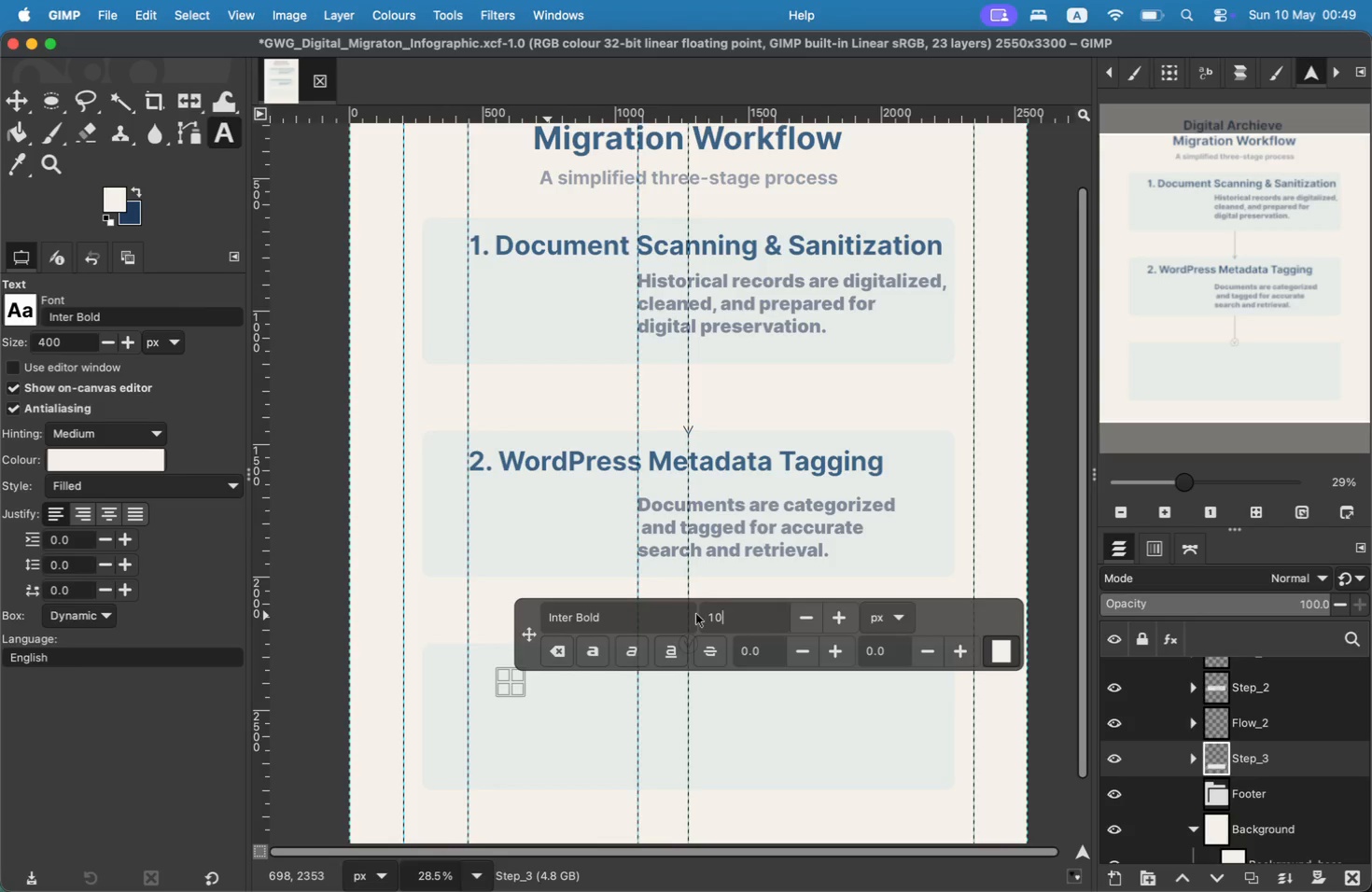 
key(Enter)
 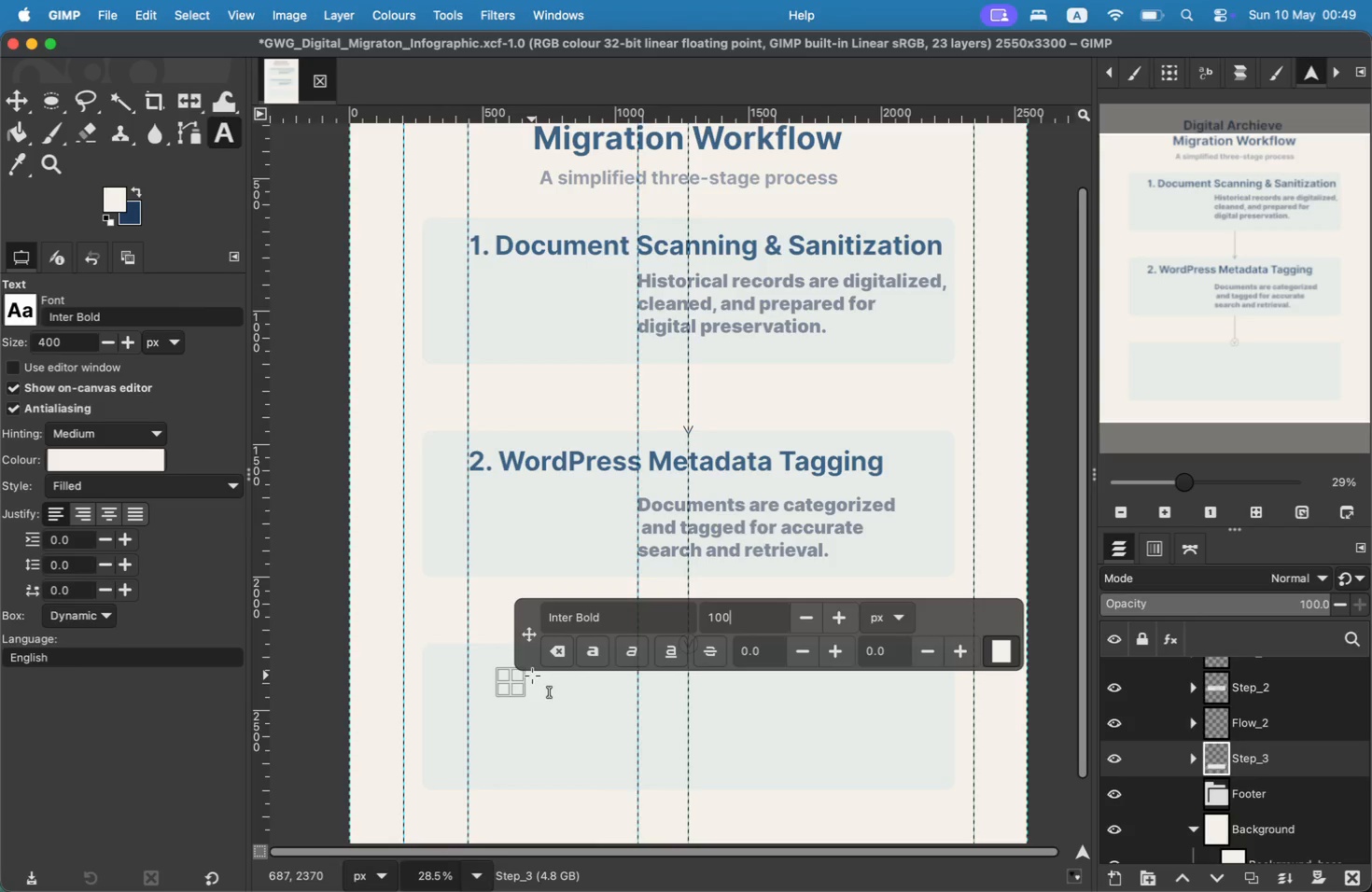 
left_click([516, 680])
 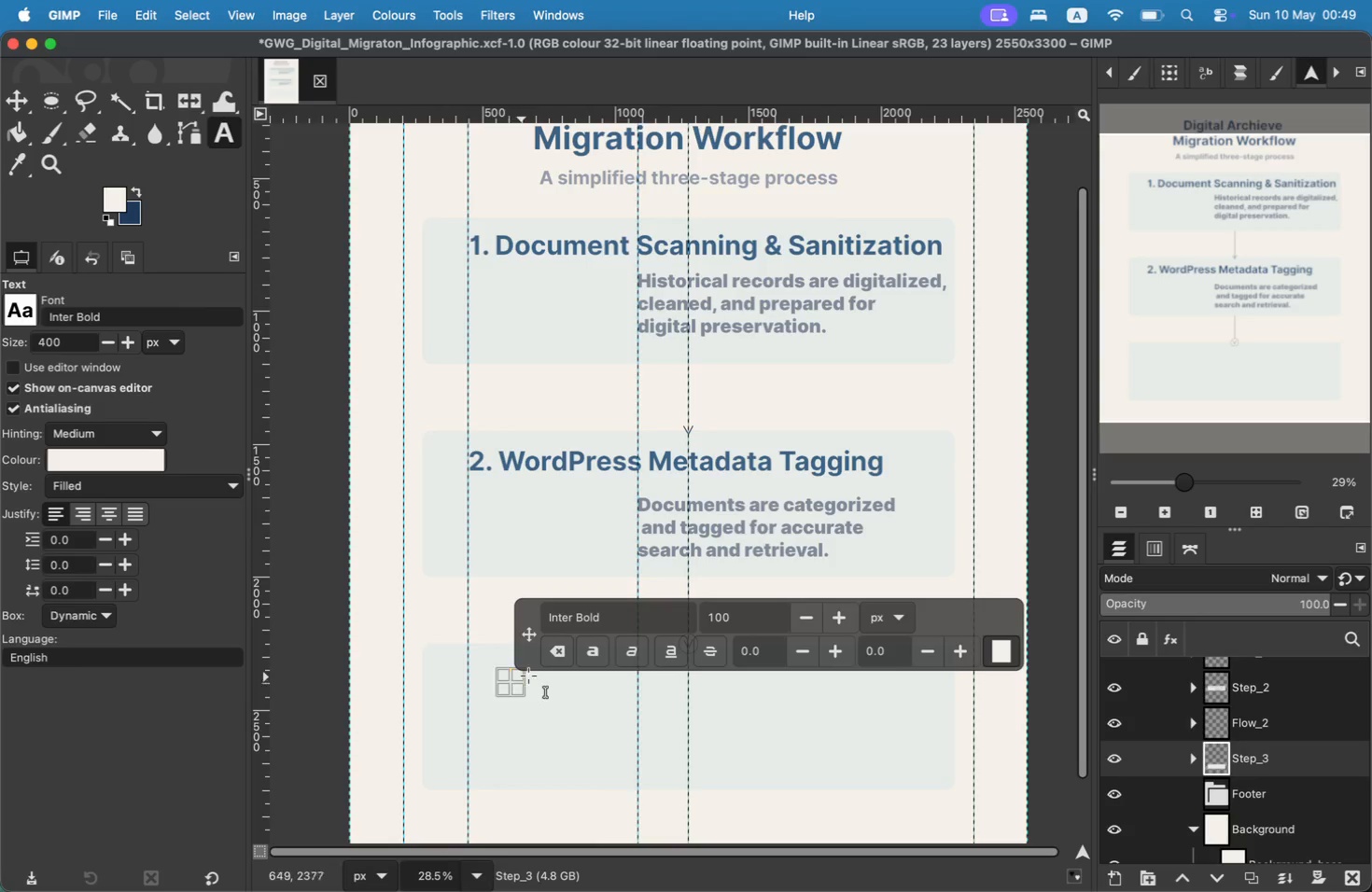 
key(S)
 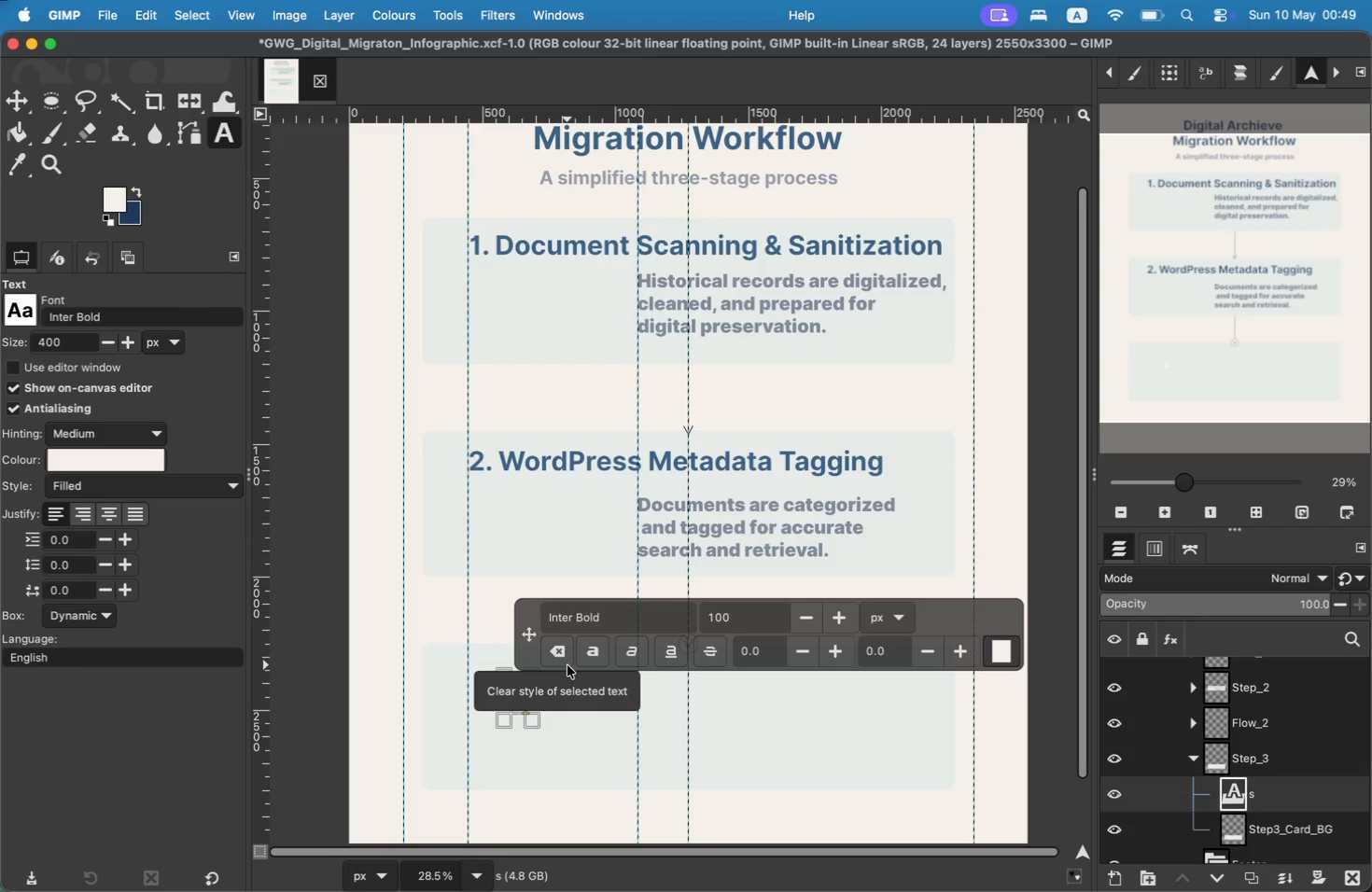 
key(S)
 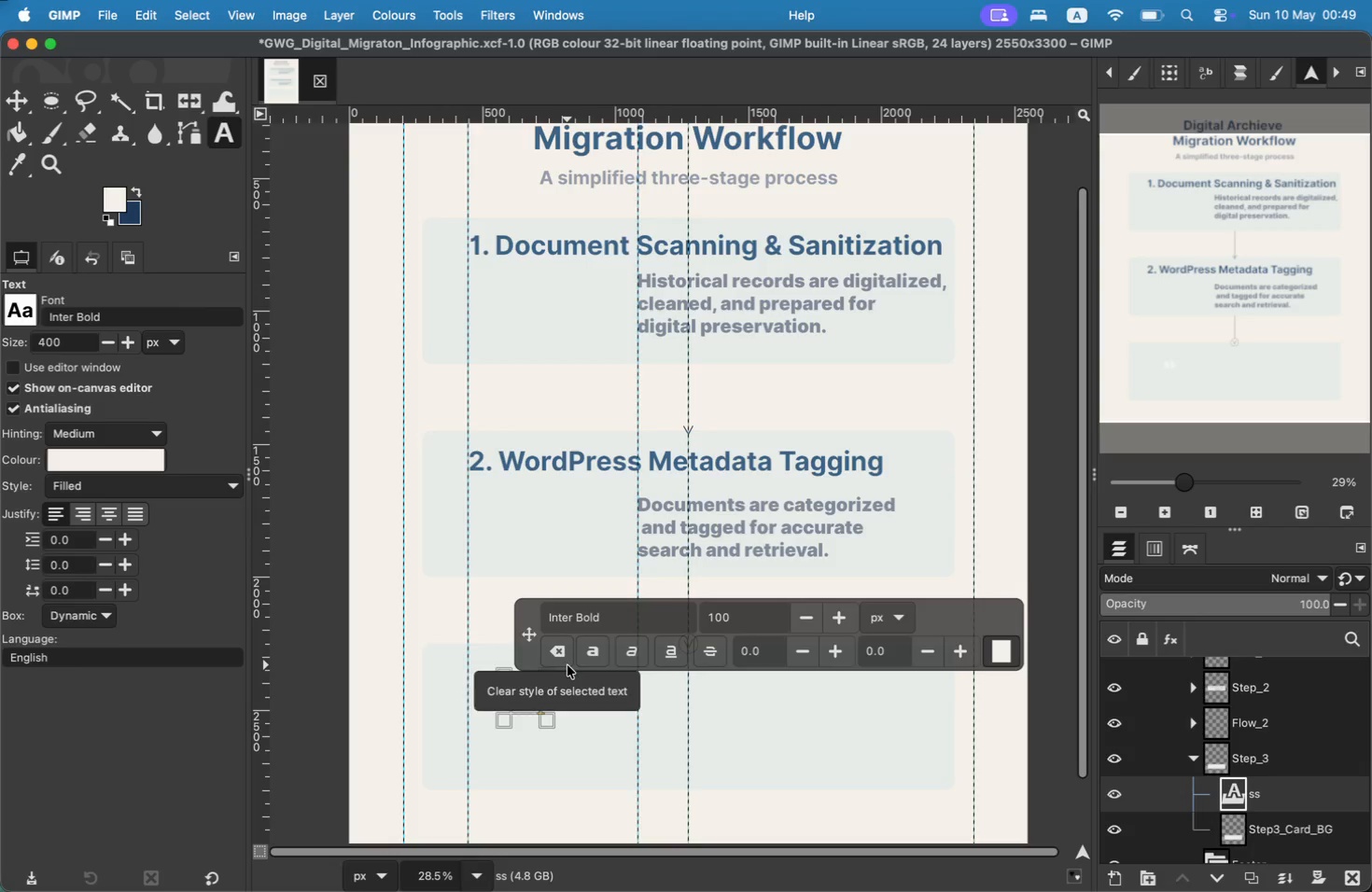 
key(ArrowLeft)
 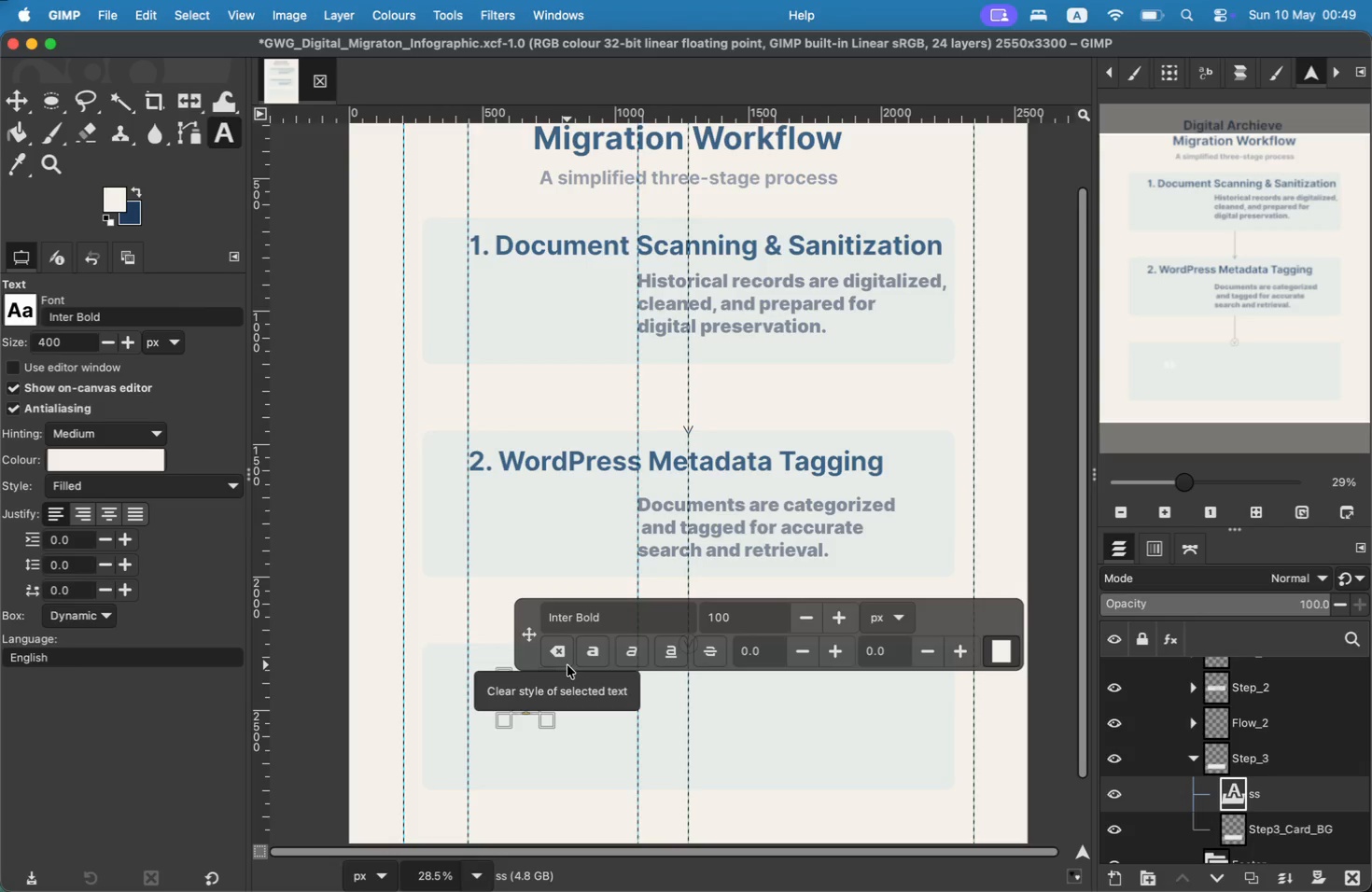 
key(ArrowRight)
 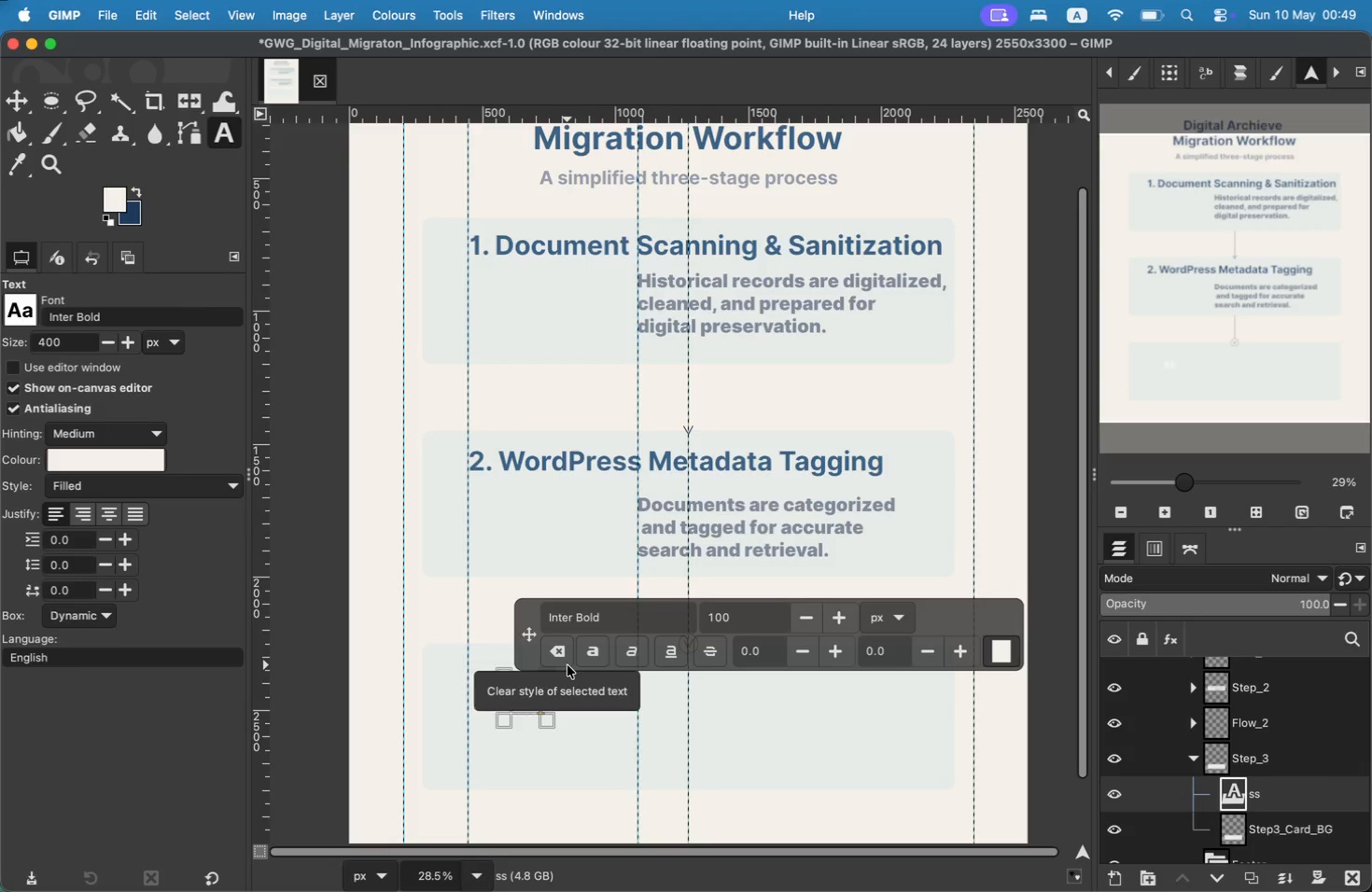 
key(Backspace)
 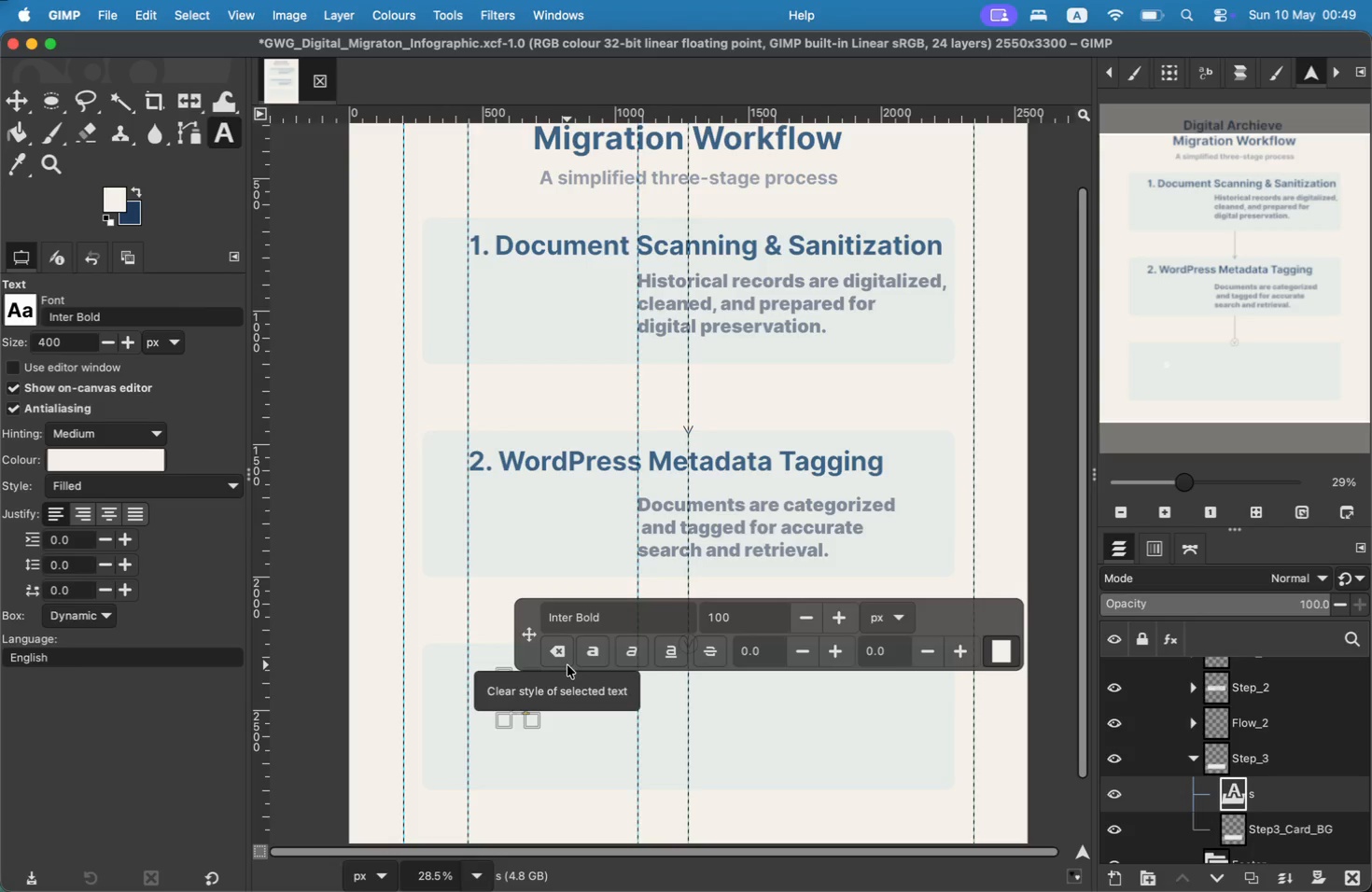 
key(3)
 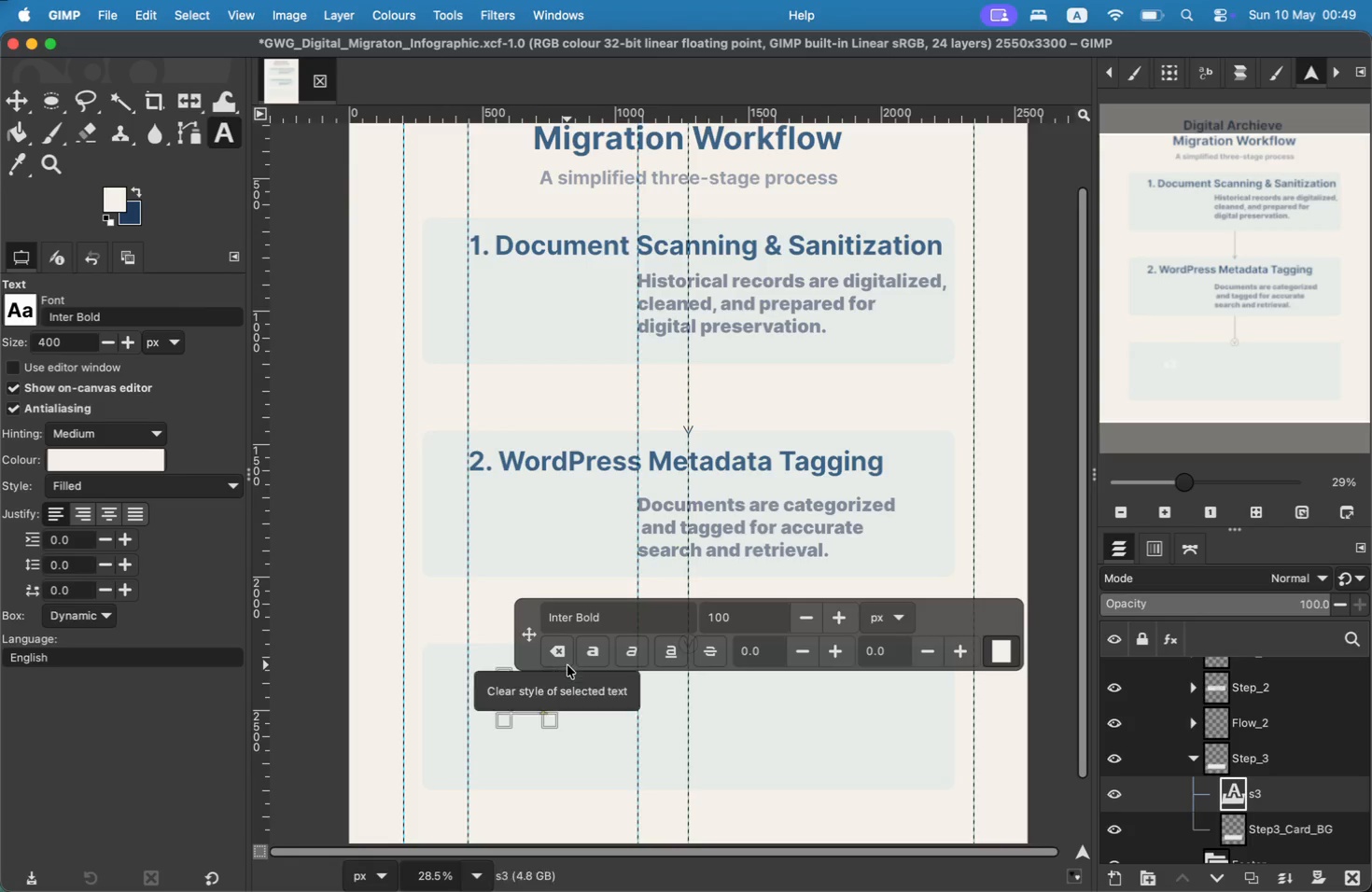 
key(Period)
 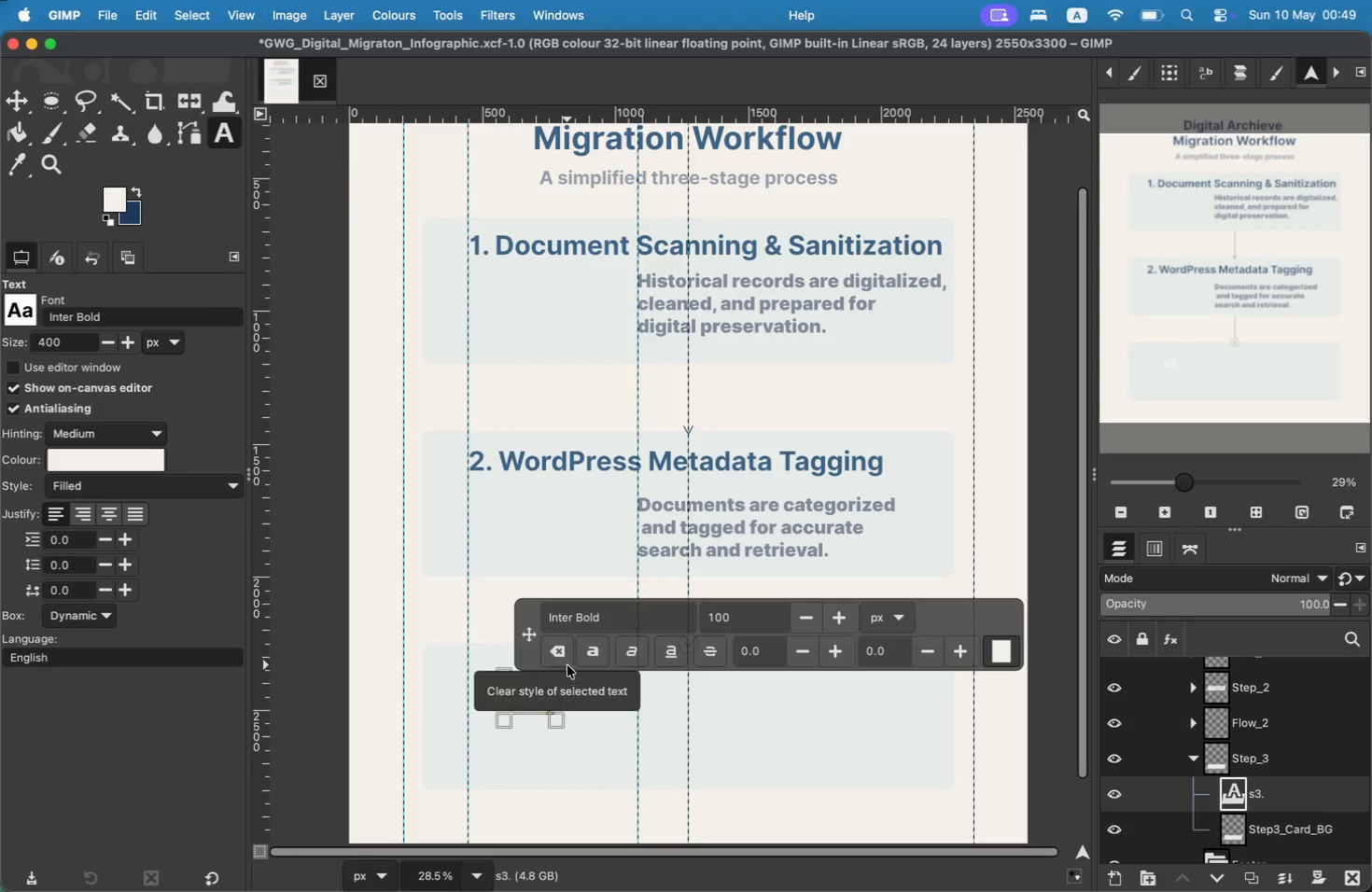 
key(Space)
 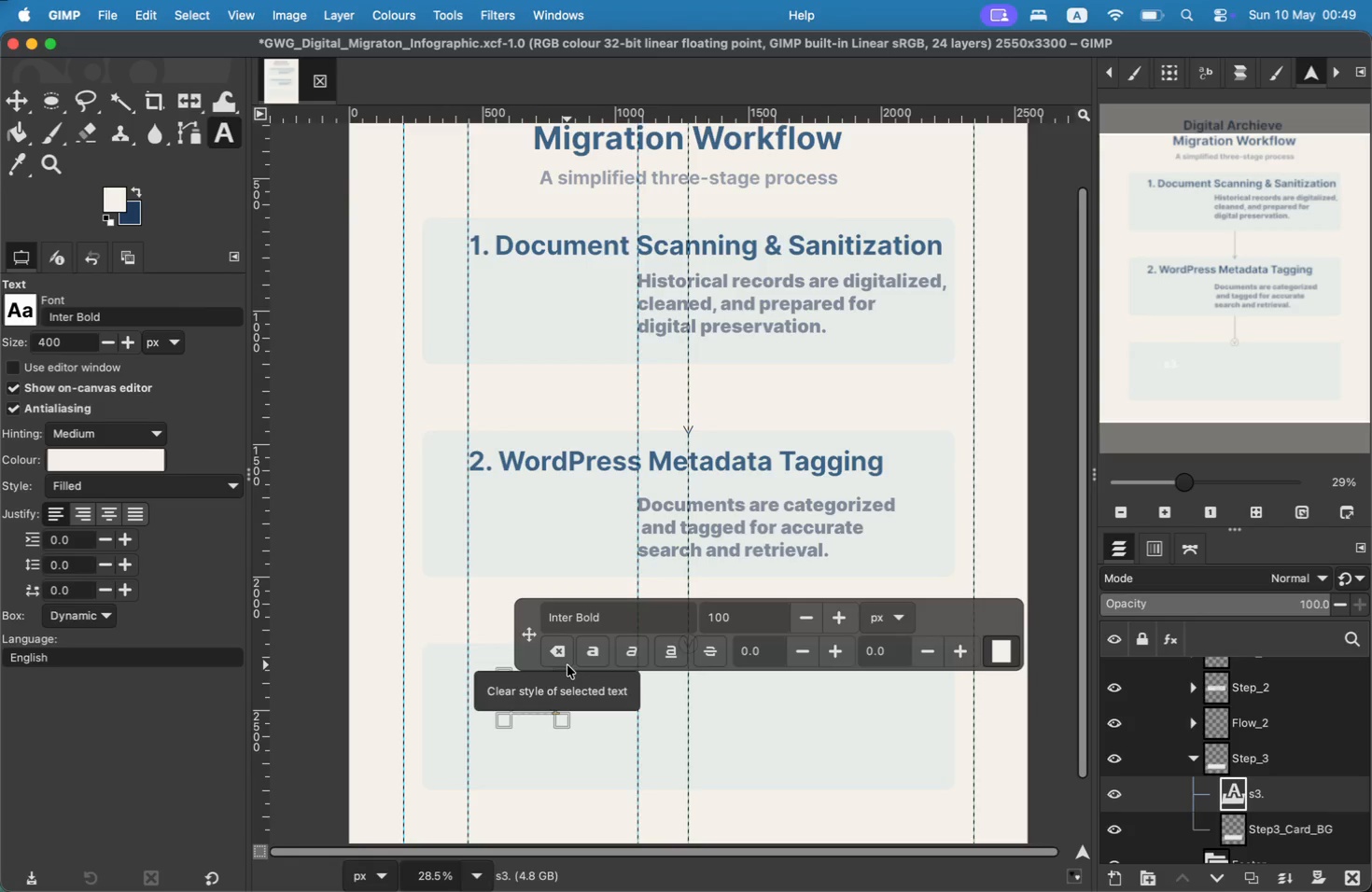 
key(ArrowLeft)
 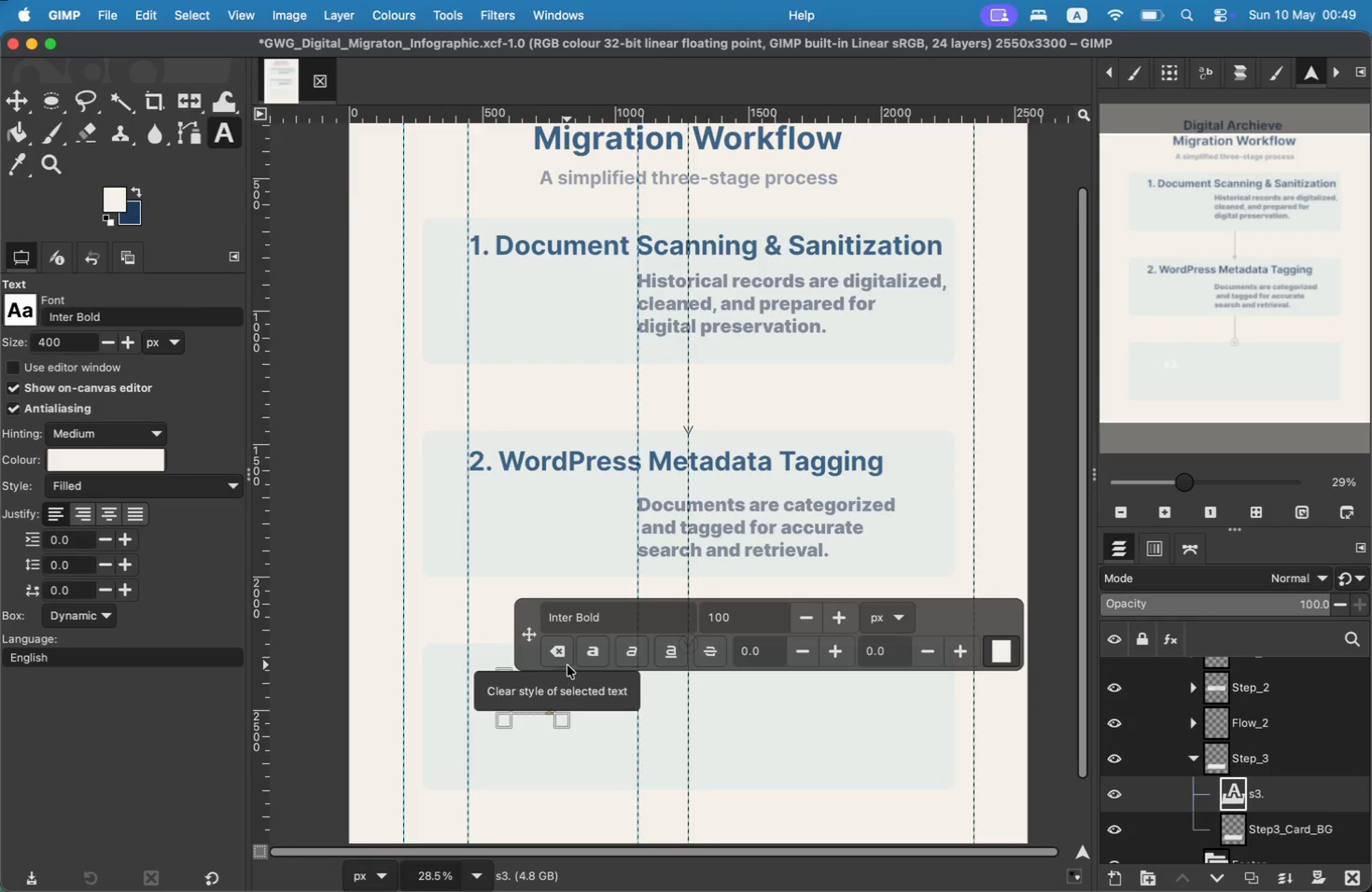 
key(ArrowLeft)
 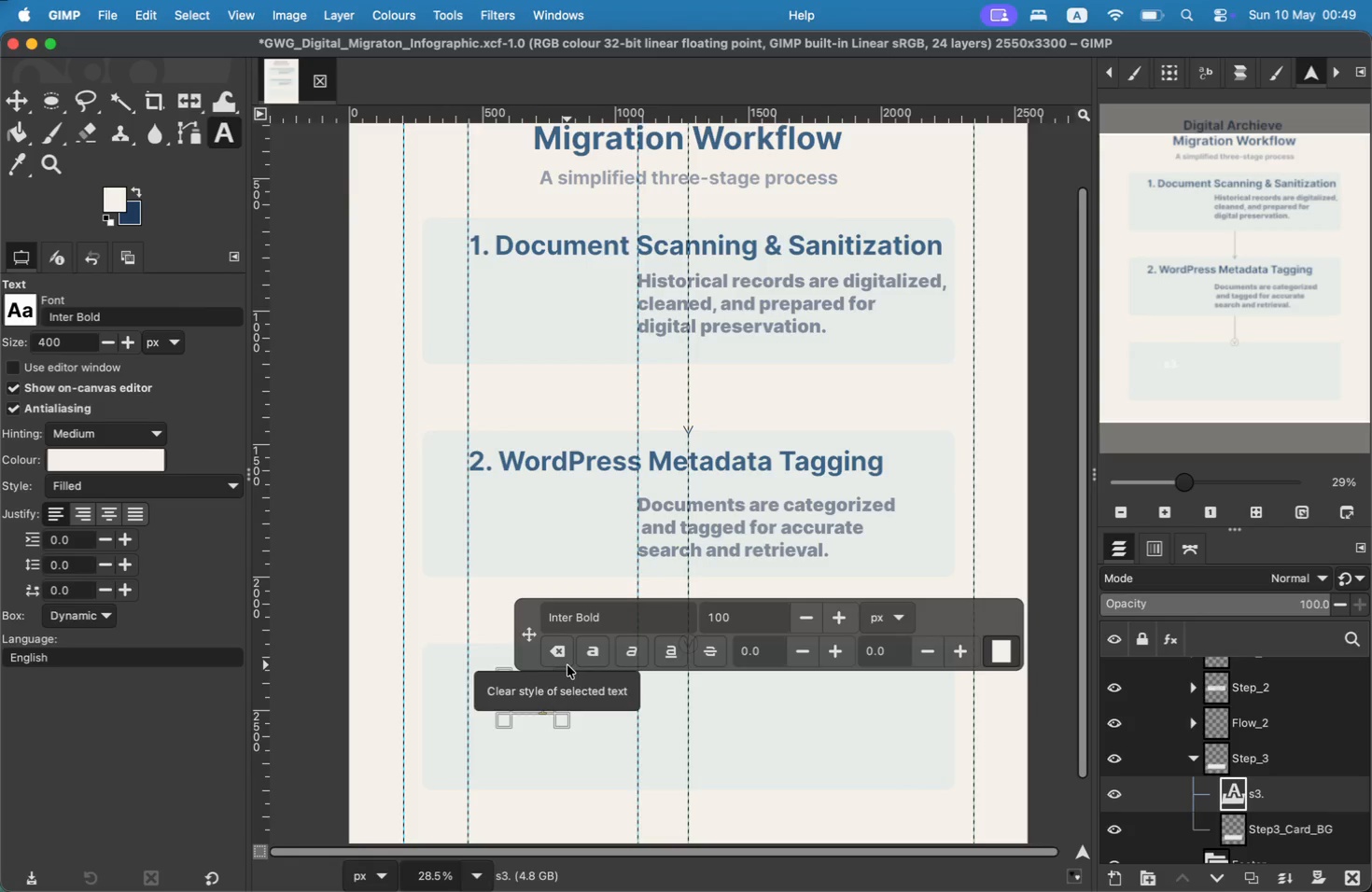 
key(Backspace)
 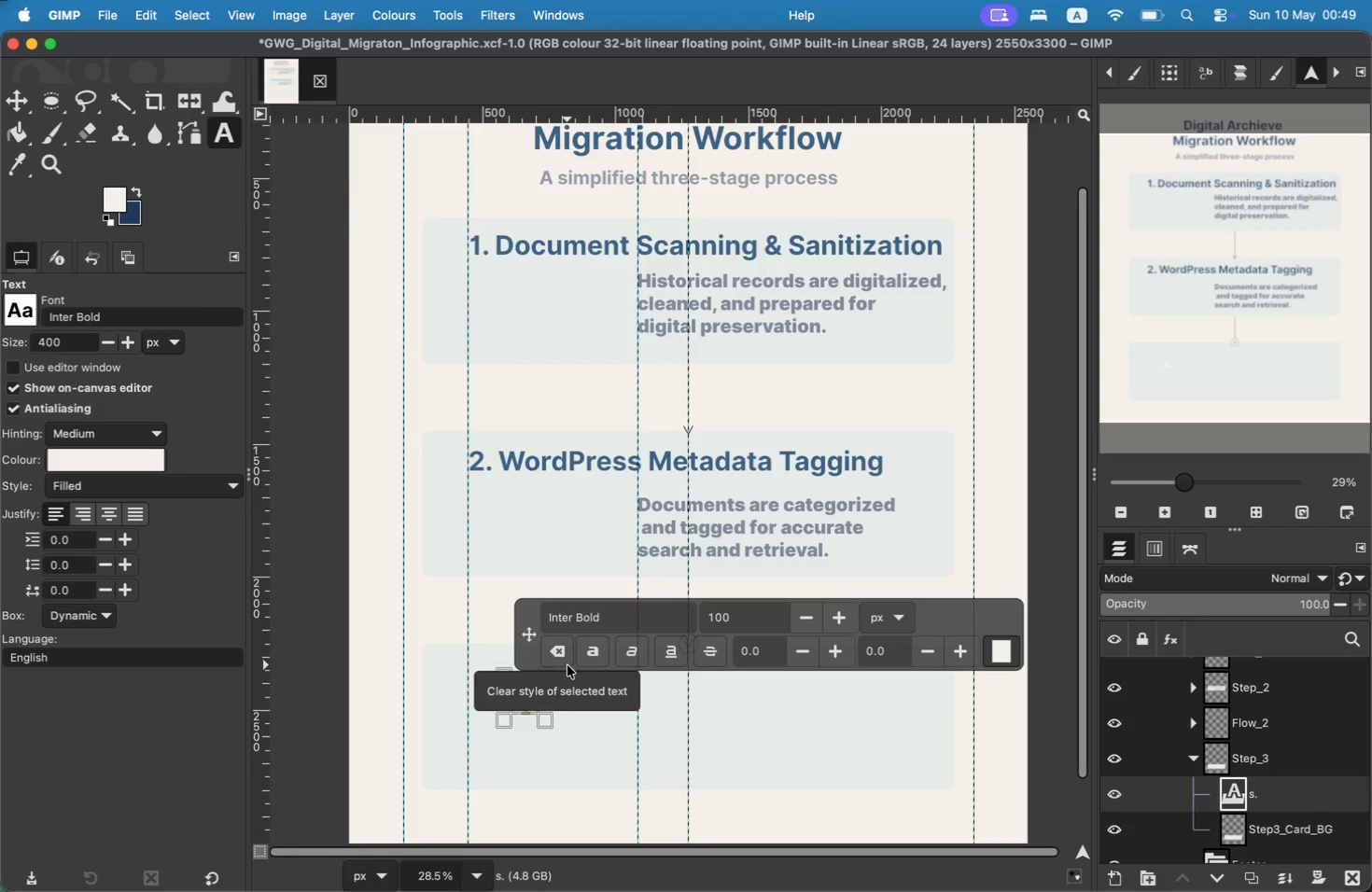 
key(ArrowLeft)
 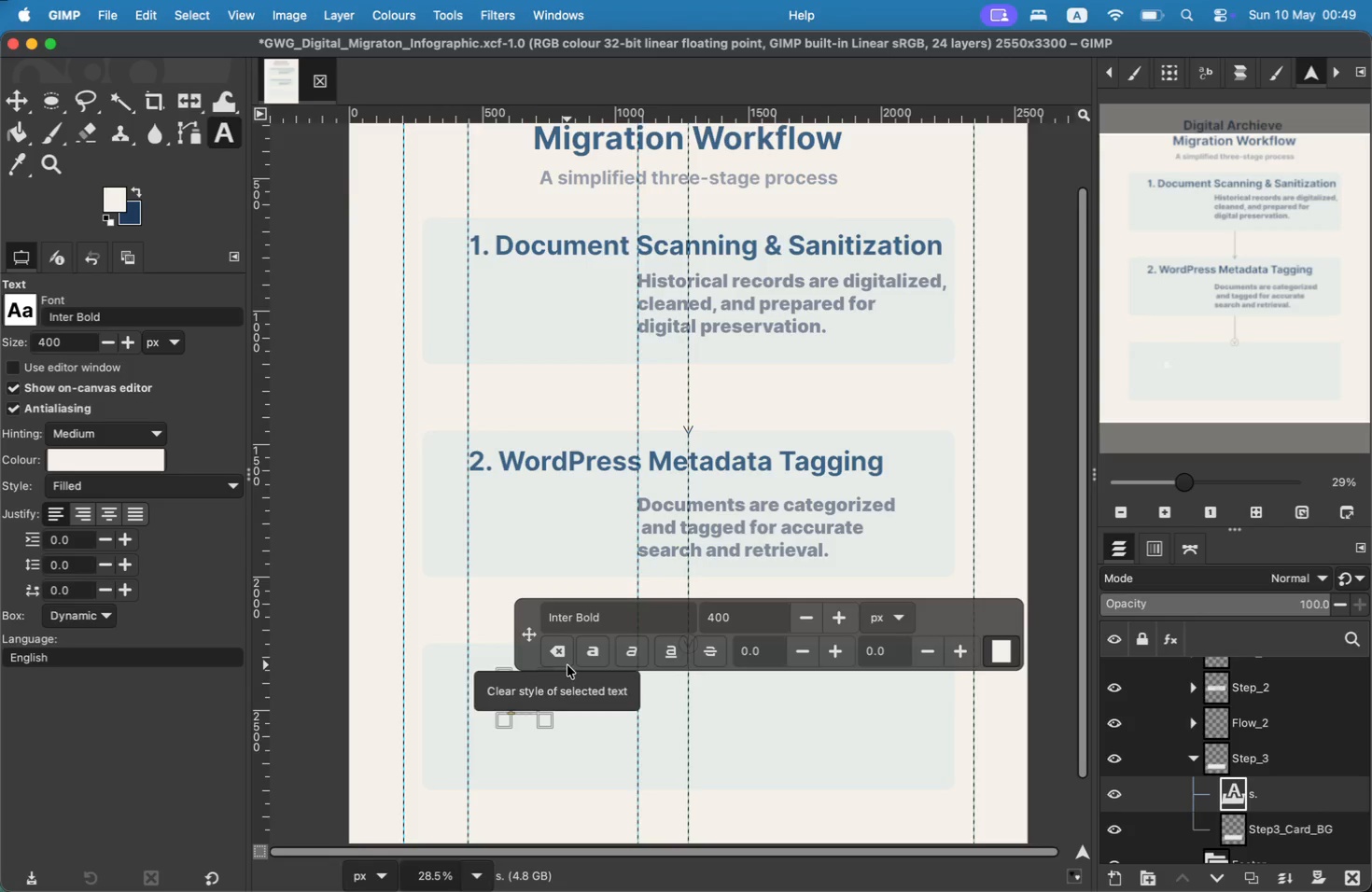 
key(Backspace)
 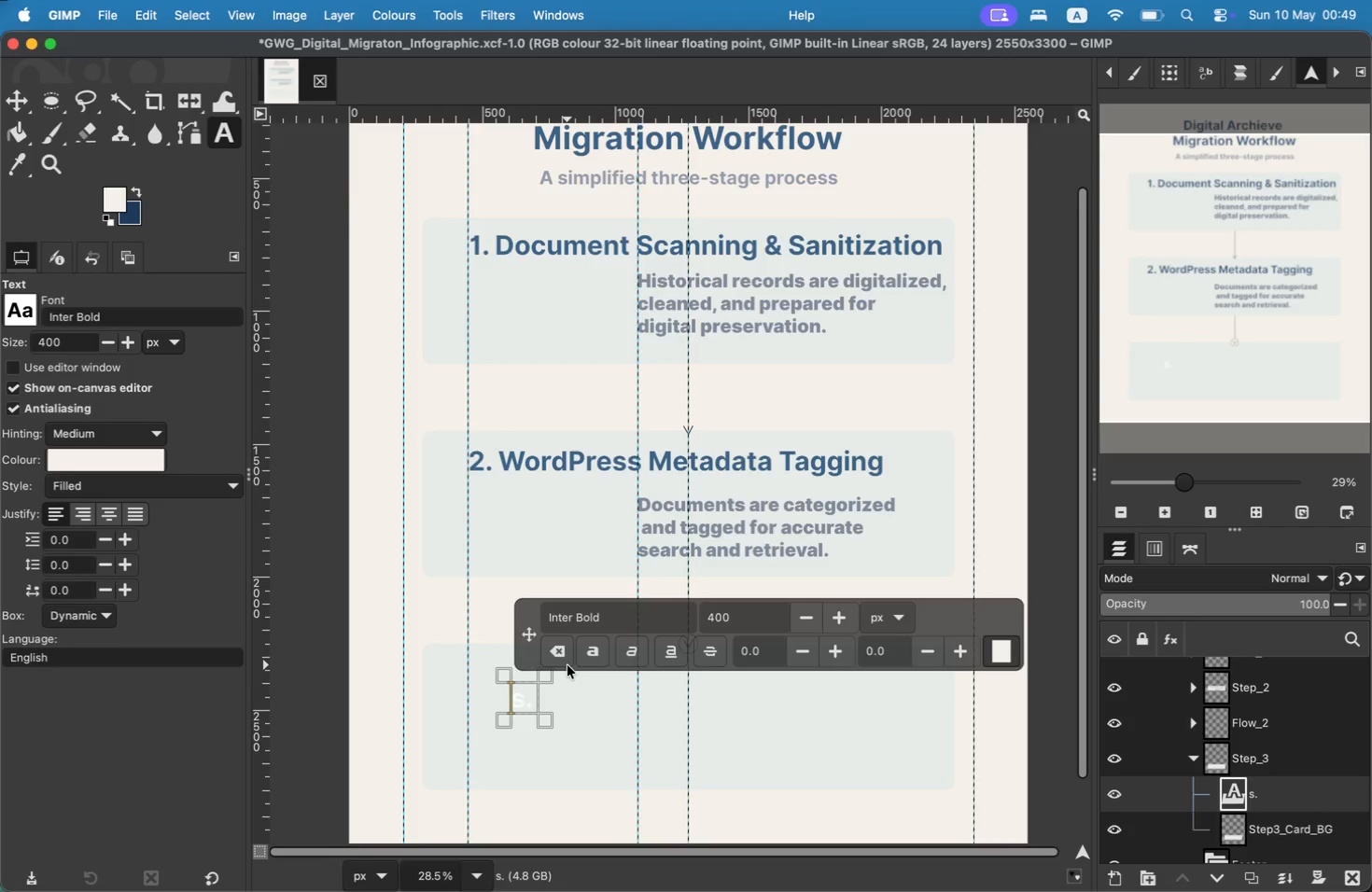 
key(ArrowRight)
 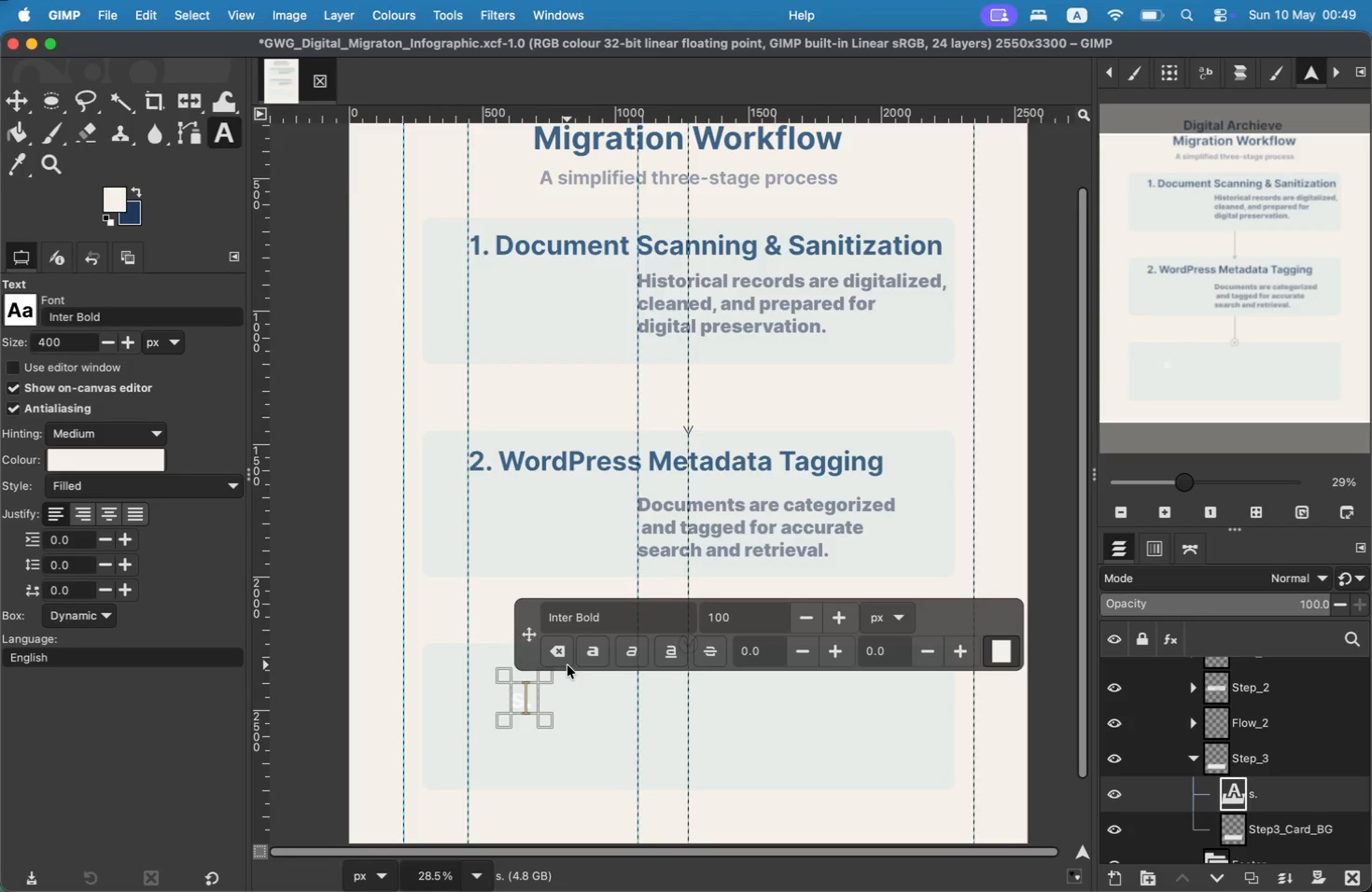 
key(Backspace)
 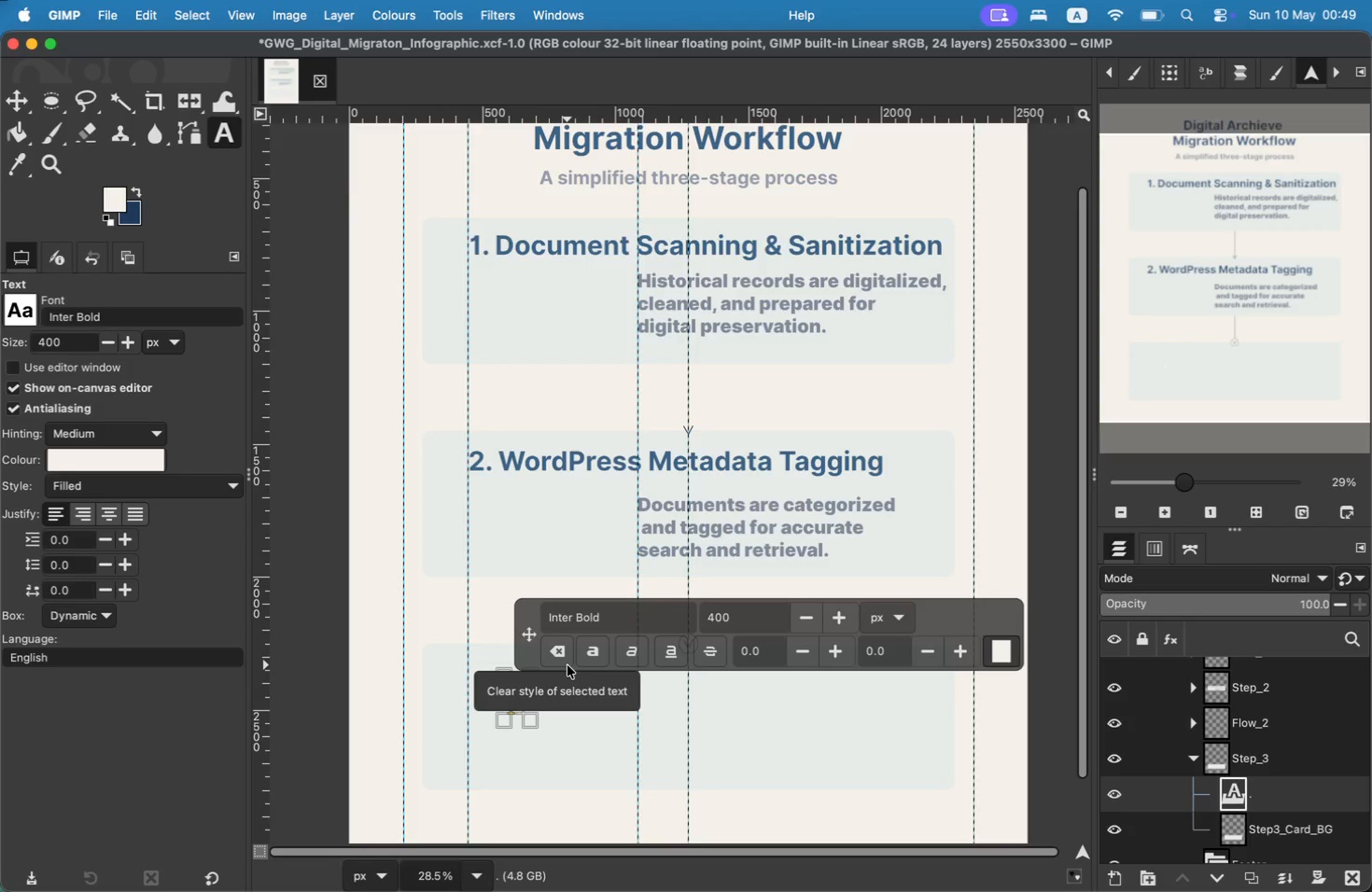 
key(3)
 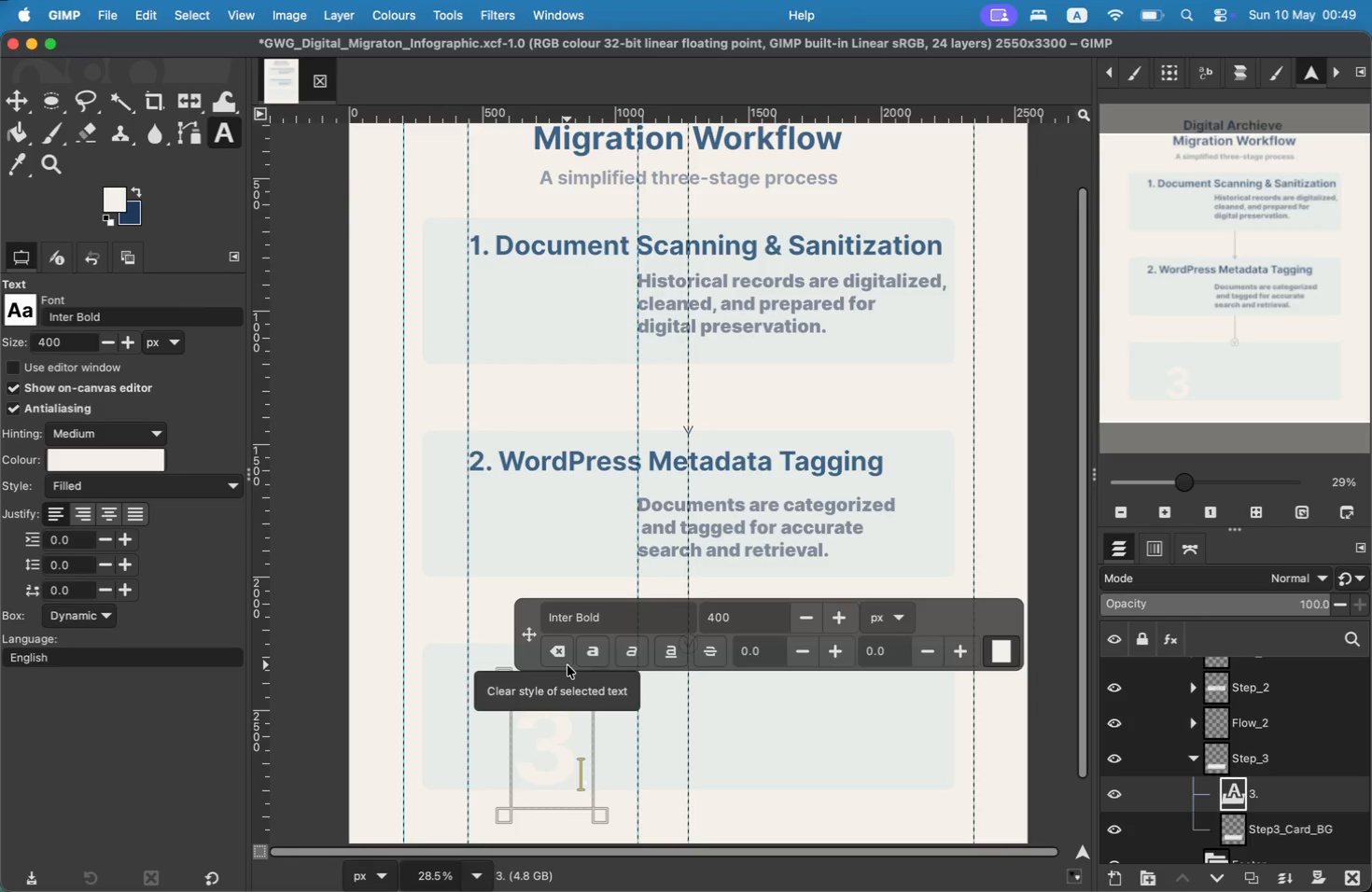 
key(ArrowRight)
 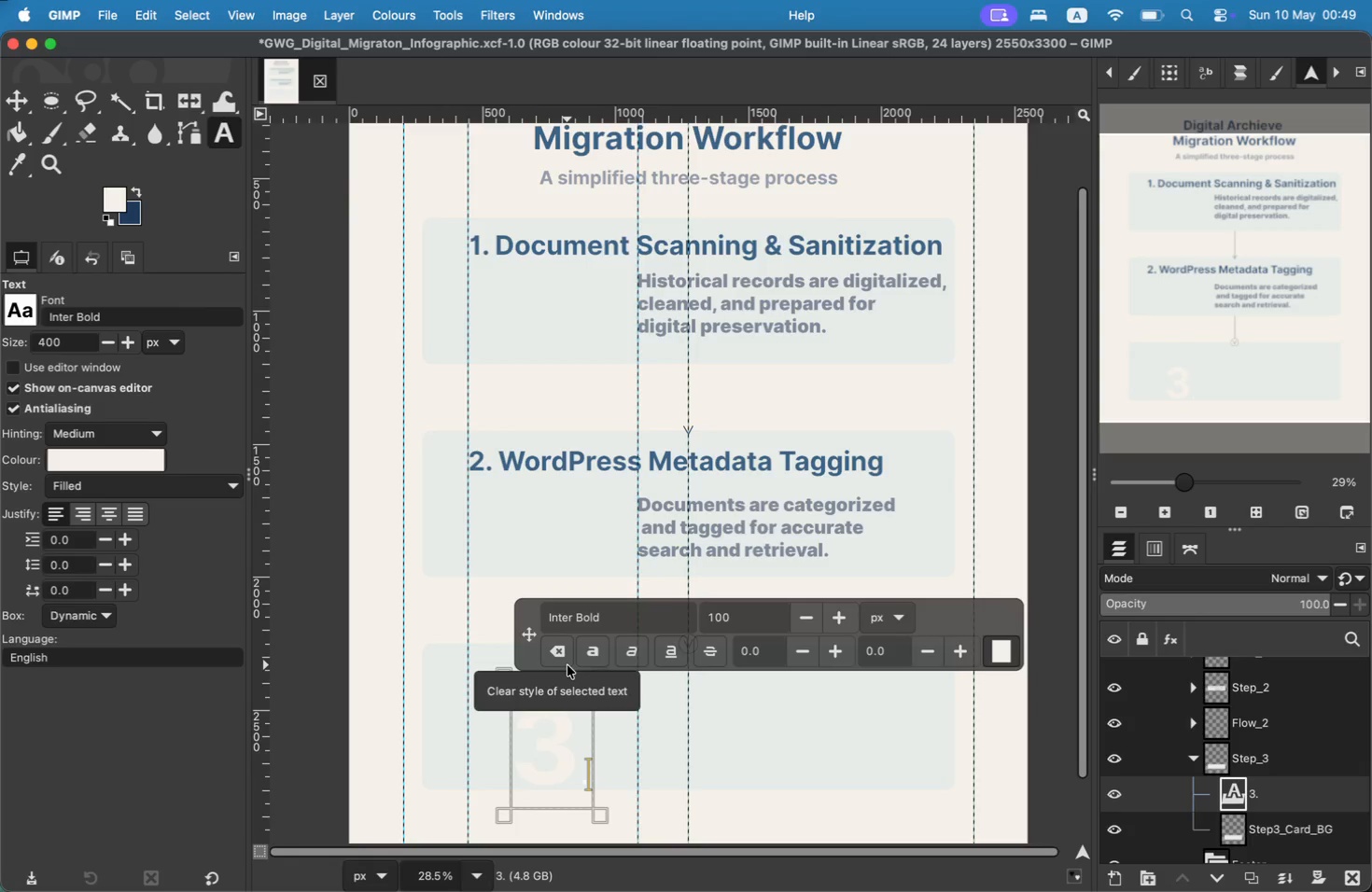 
type(Public )
 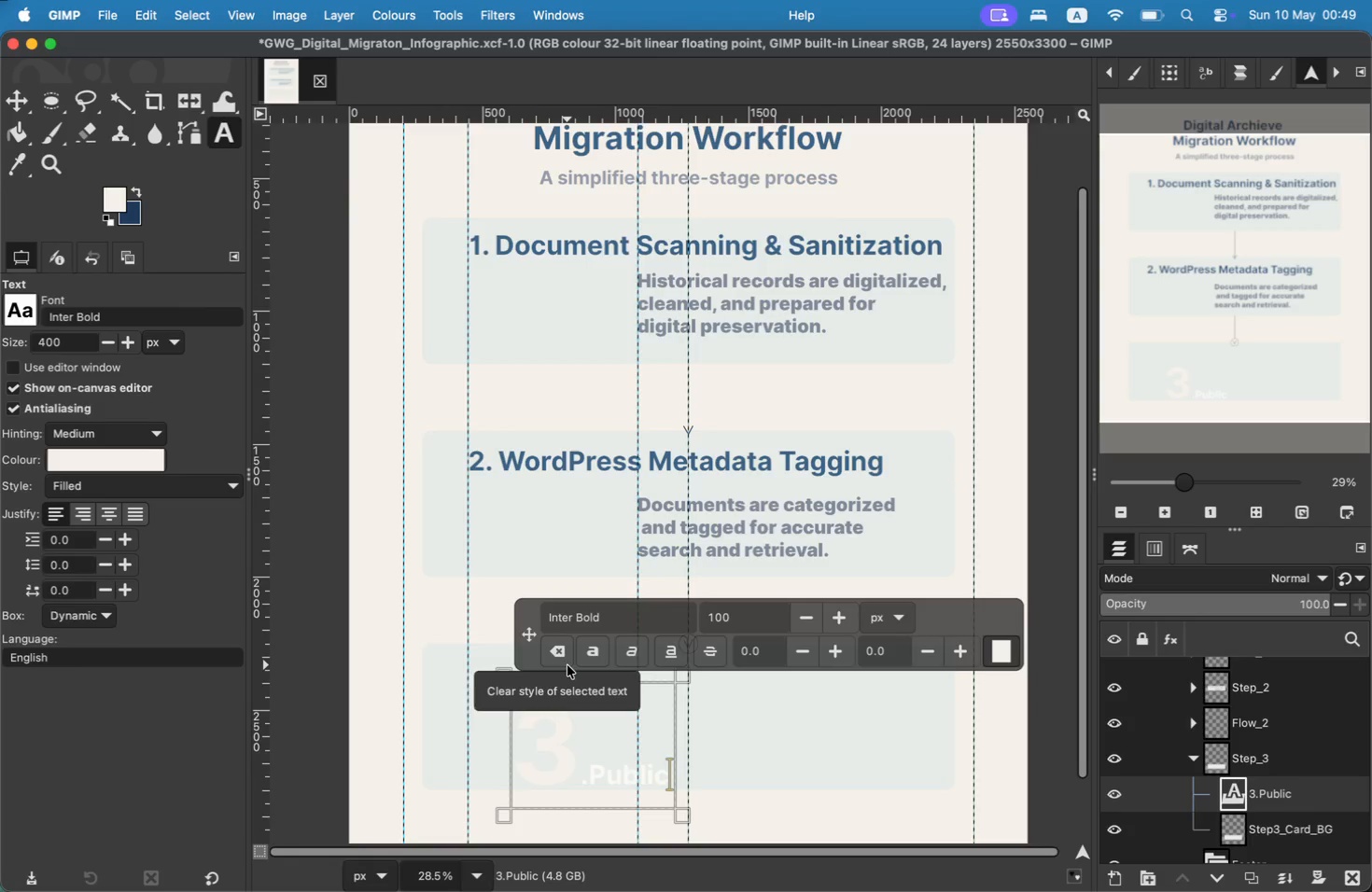 
hold_key(key=ShiftLeft, duration=0.39)
 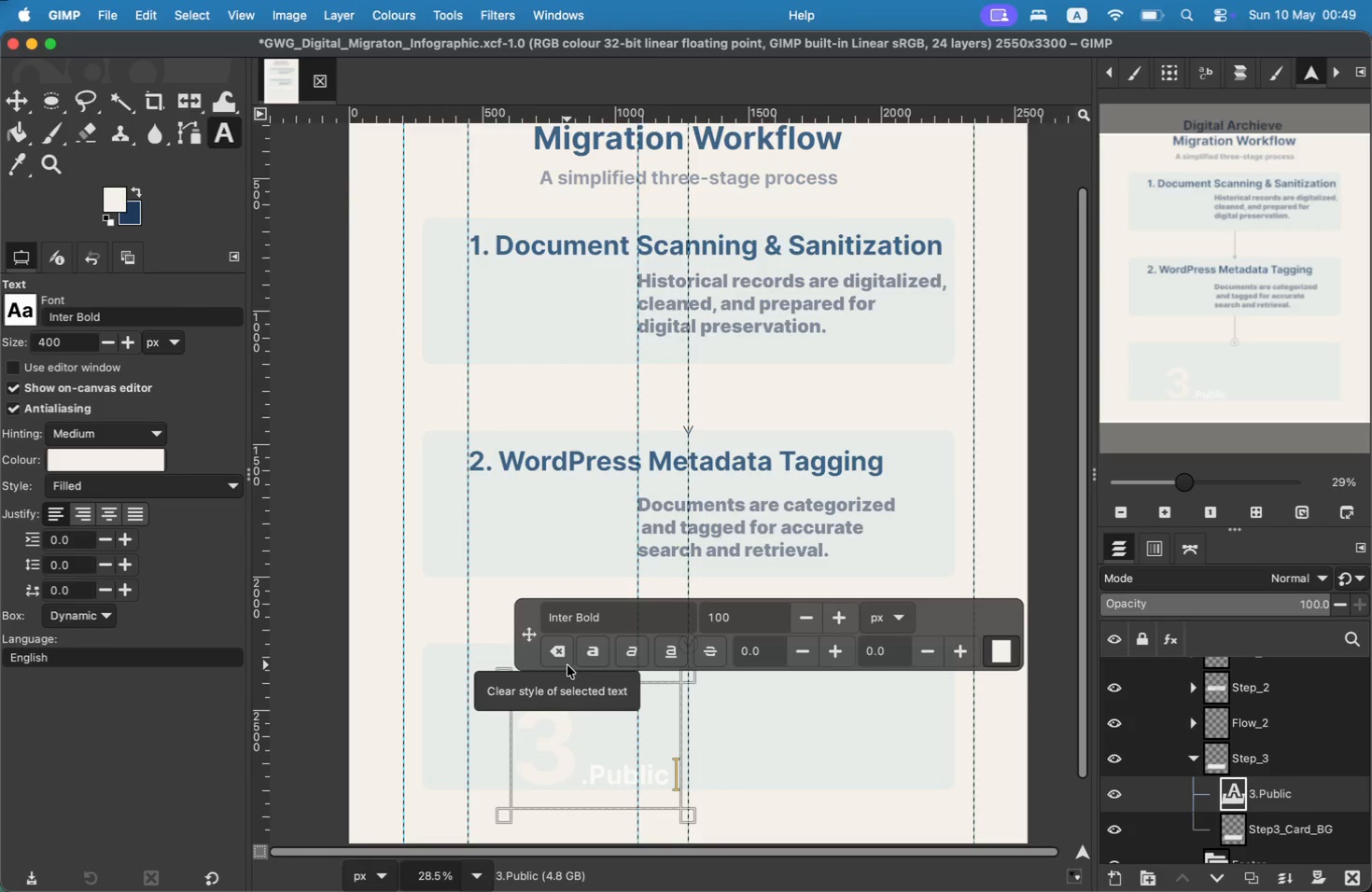 
type(Portal La)
 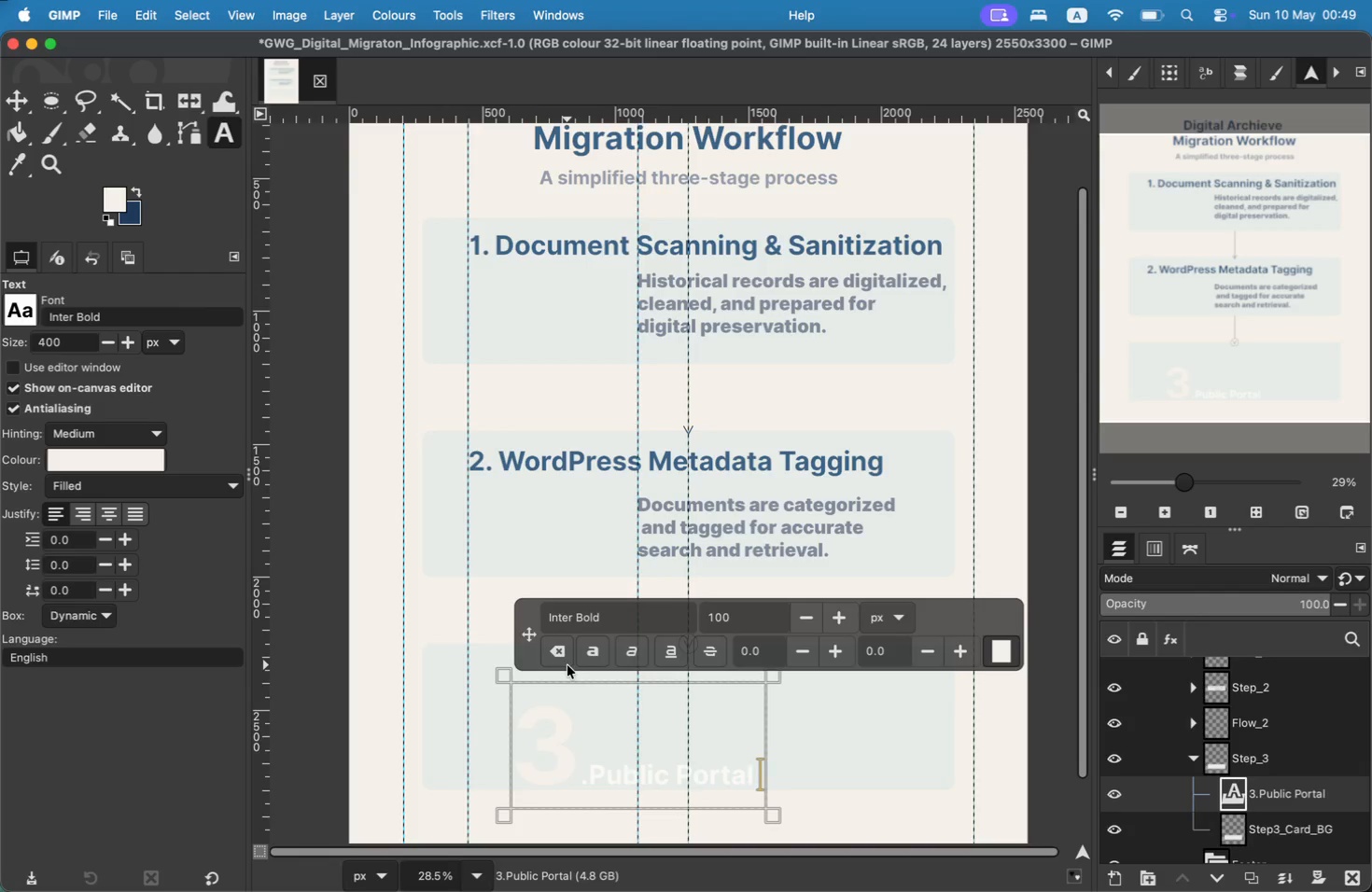 
wait(5.12)
 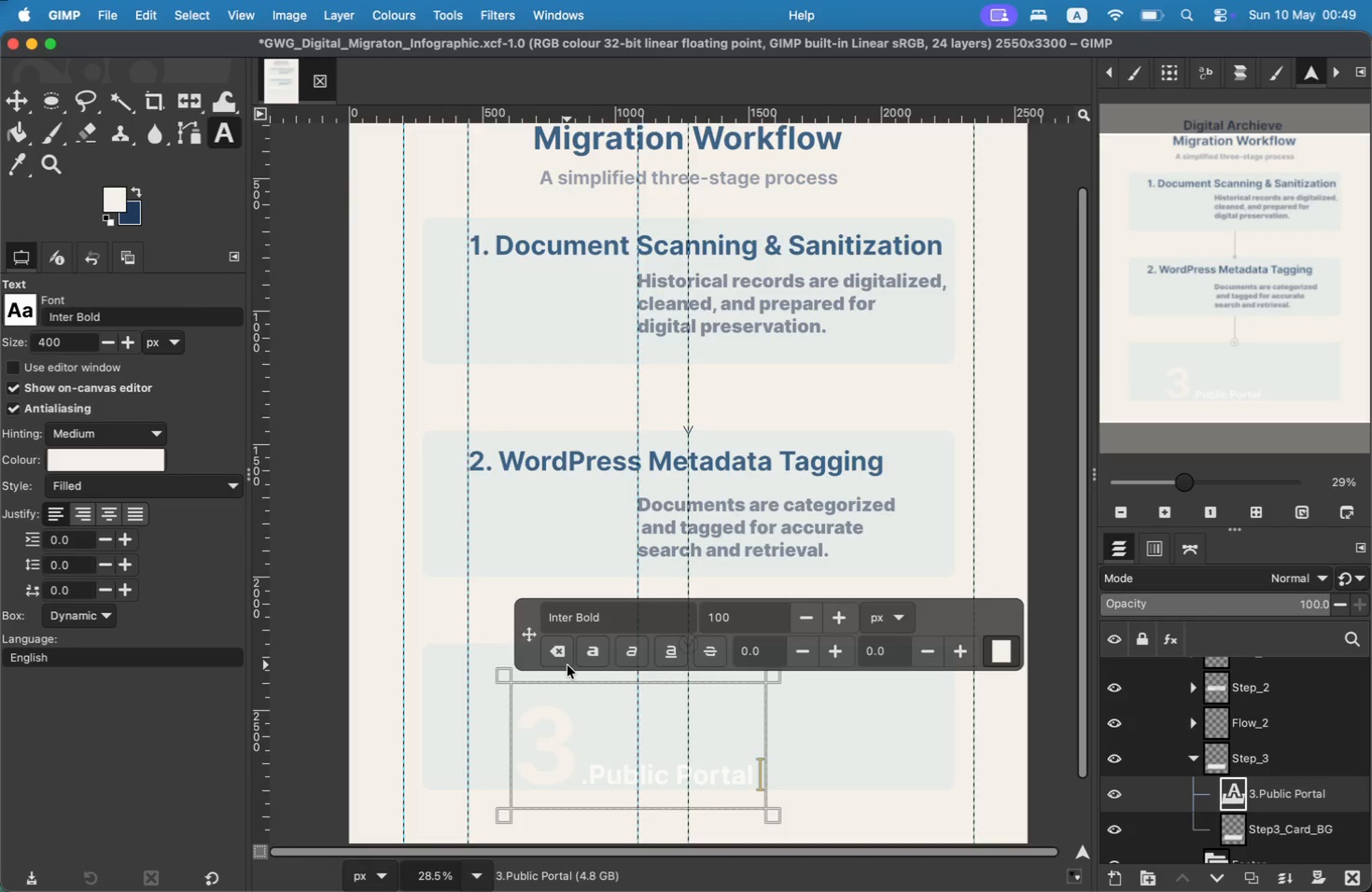 
type(uncg)
key(Backspace)
type(h)
 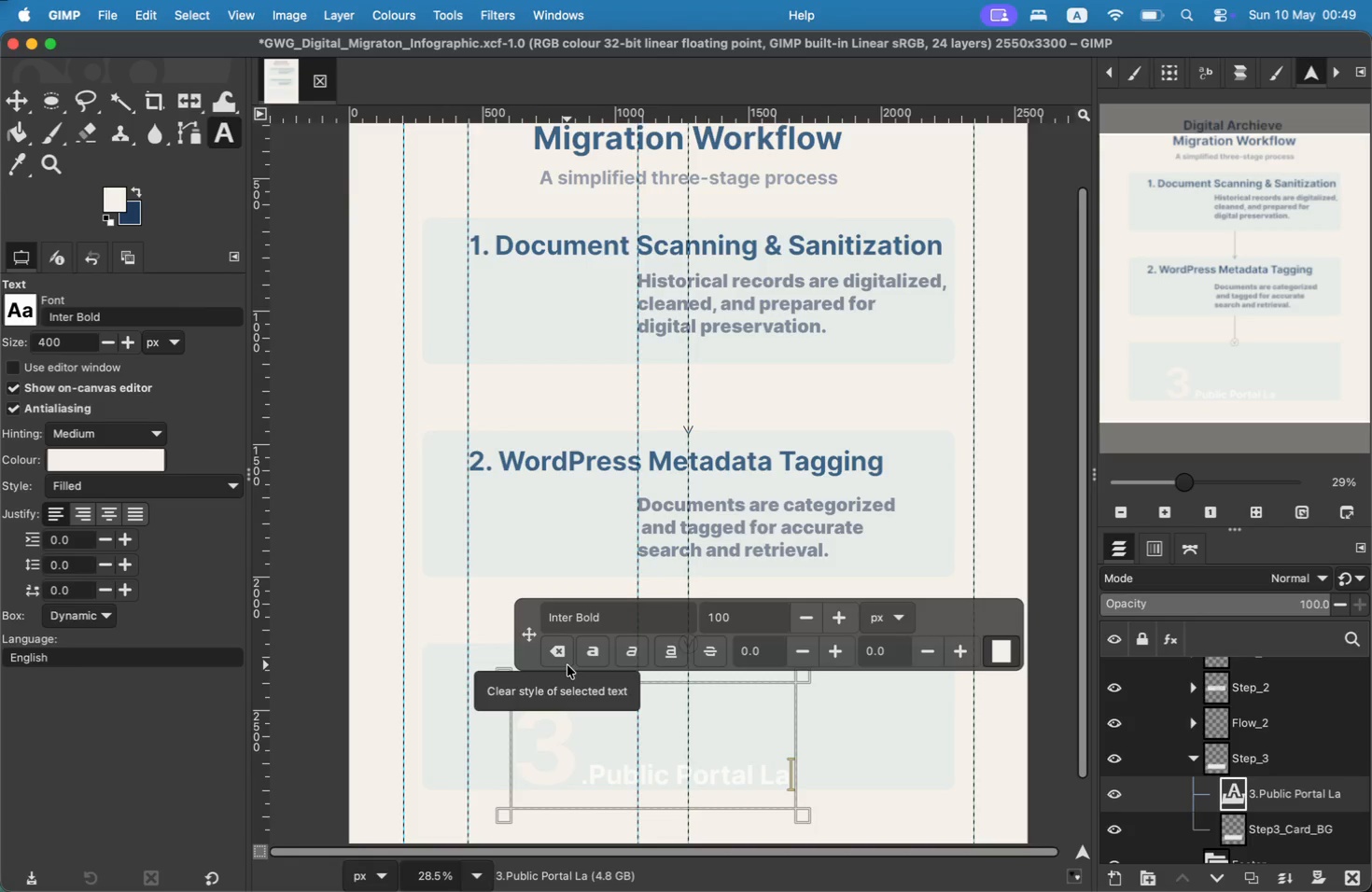 
key(Meta+A)
 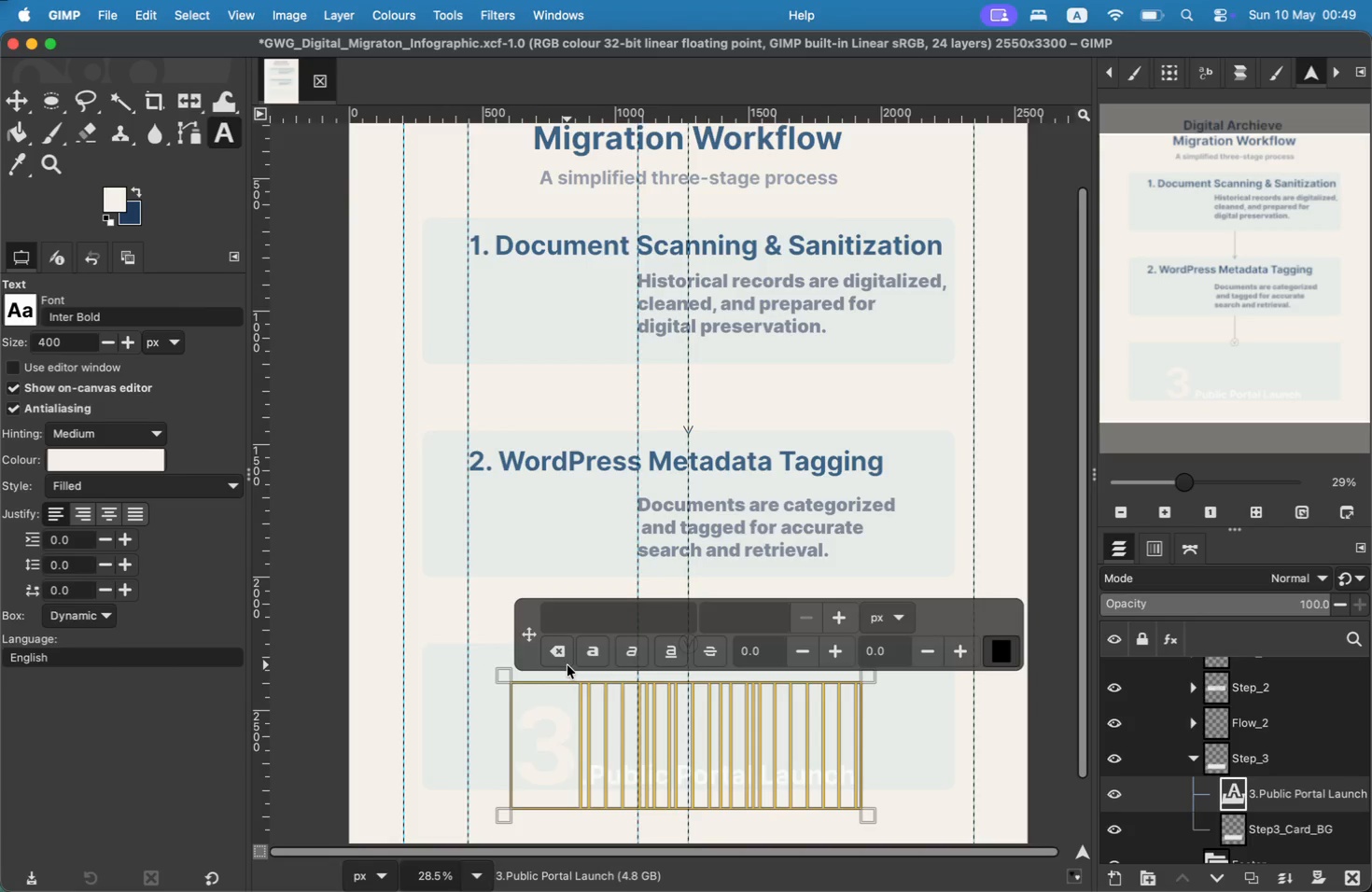 
left_click([596, 618])
 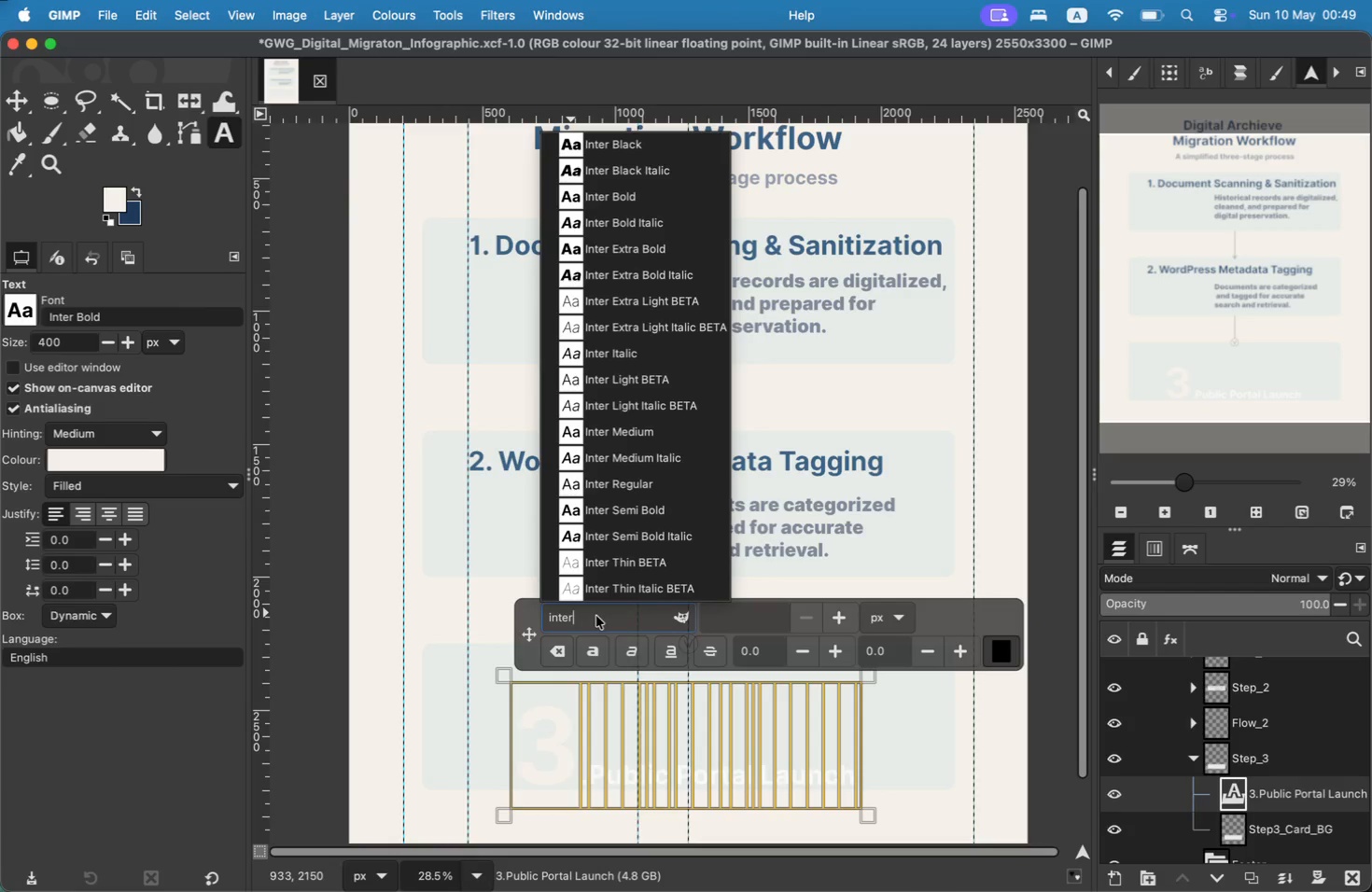 
type(mo)
key(Backspace)
key(Backspace)
key(Backspace)
type(inter)
 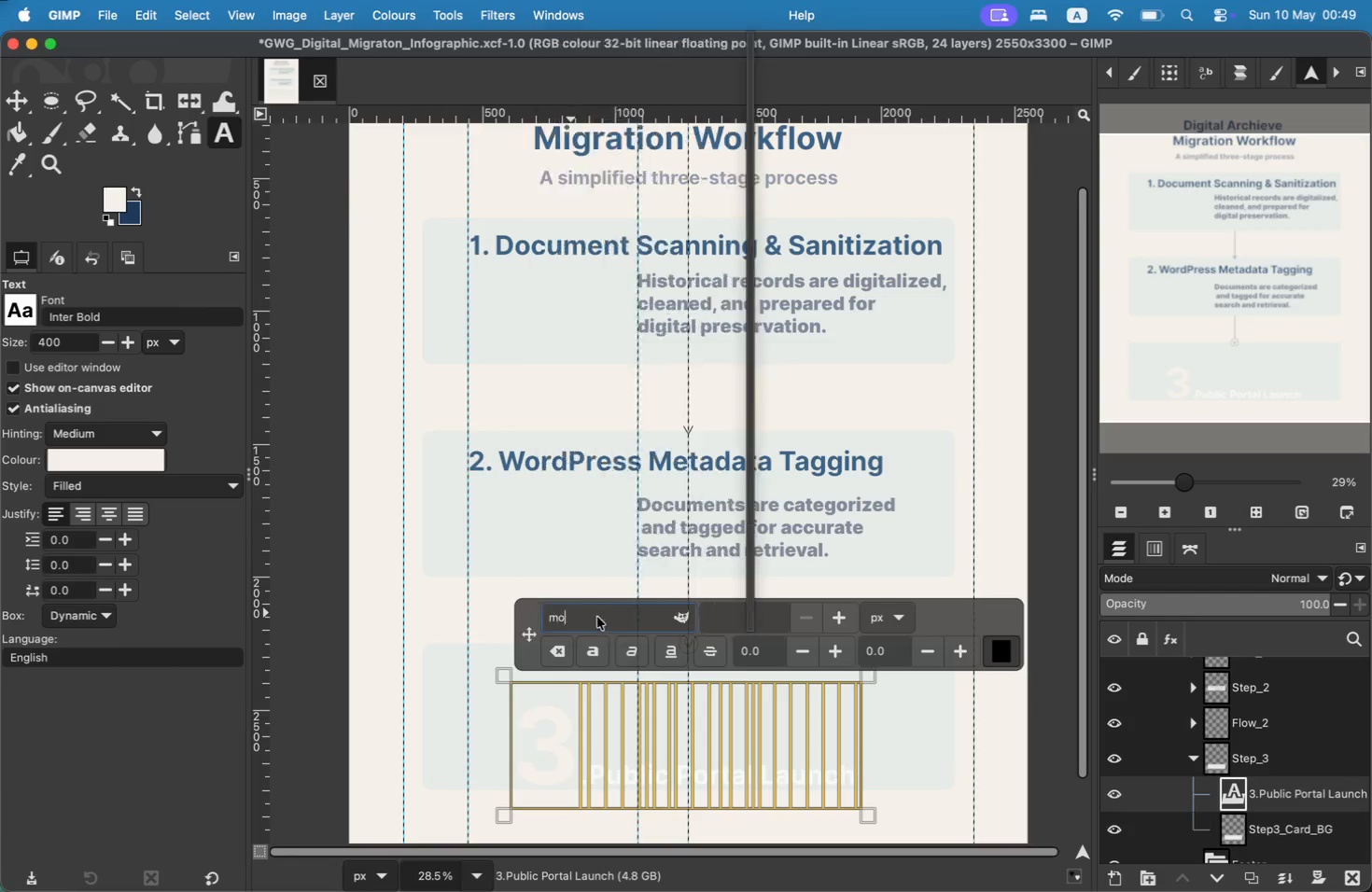 
left_click([635, 197])
 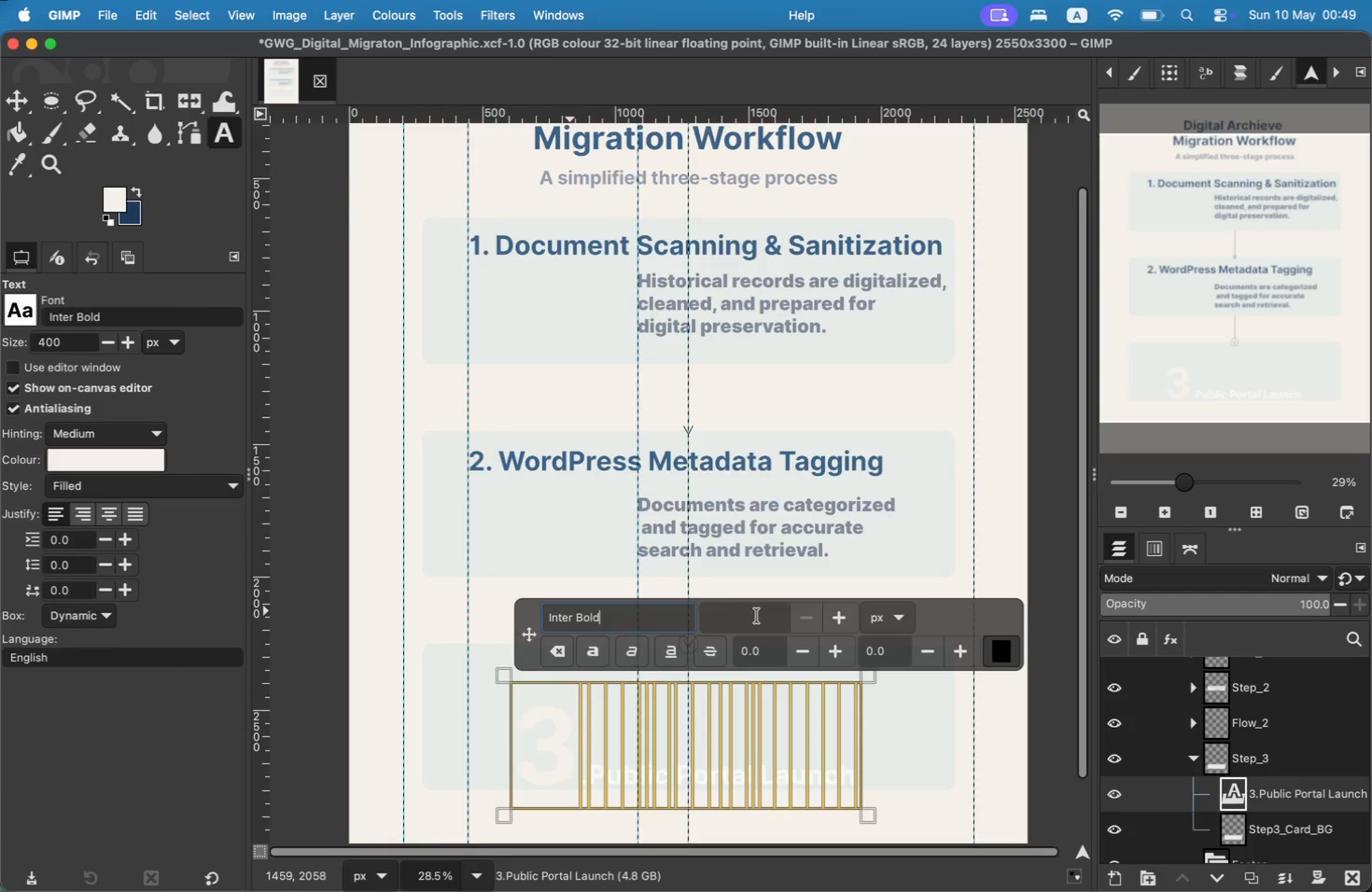 
left_click([764, 626])
 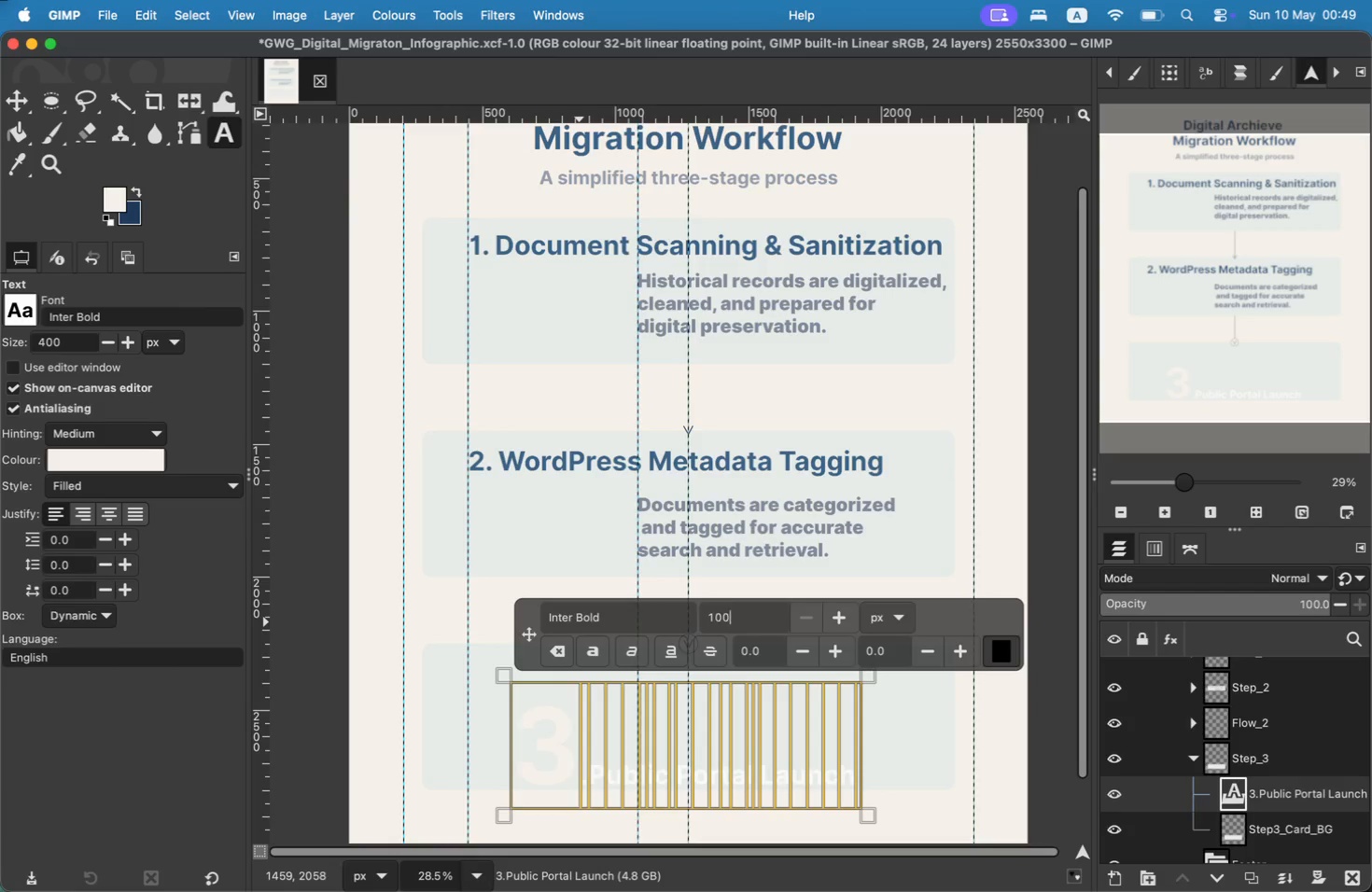 
type(100)
 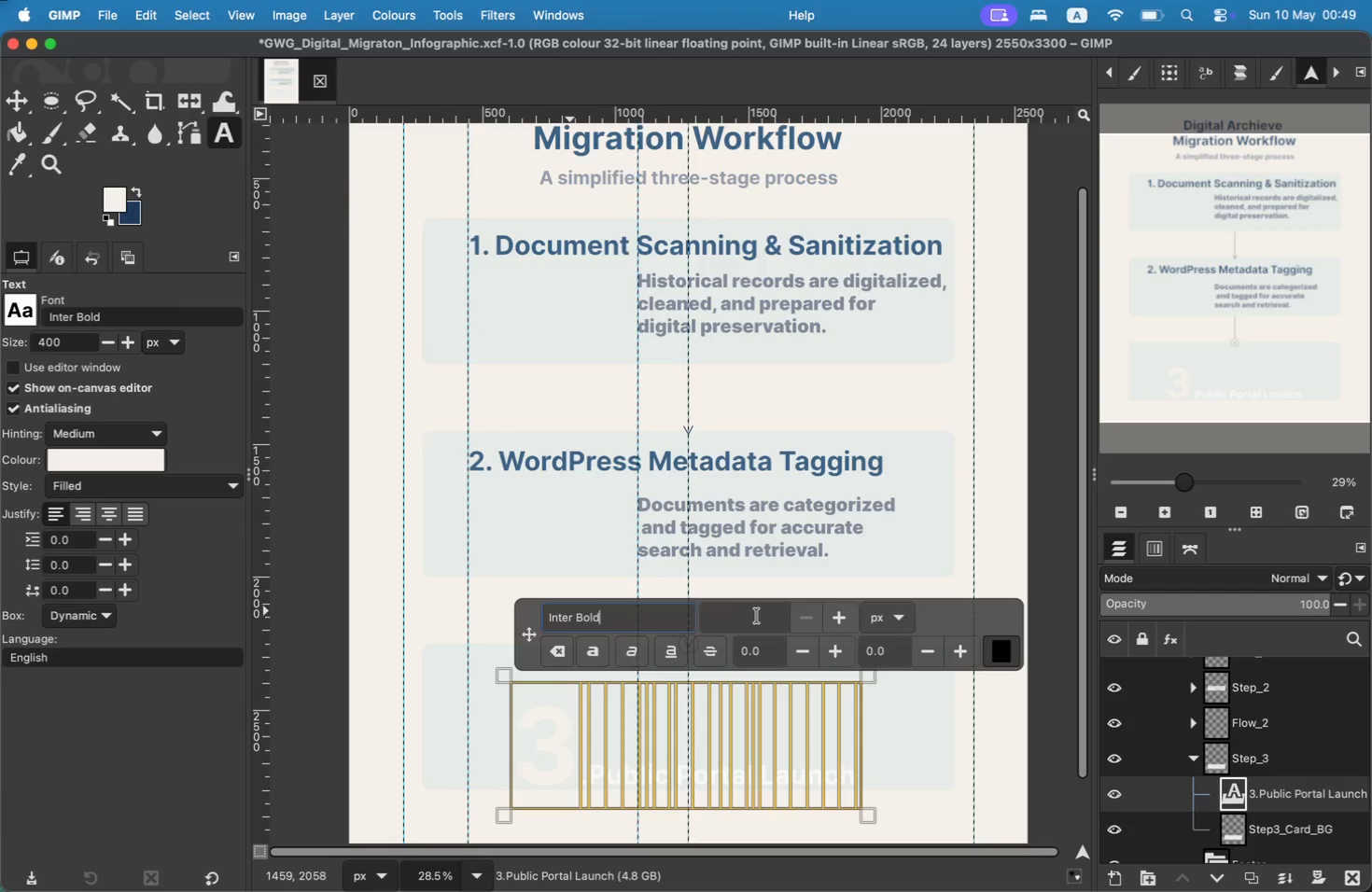 
key(Enter)
 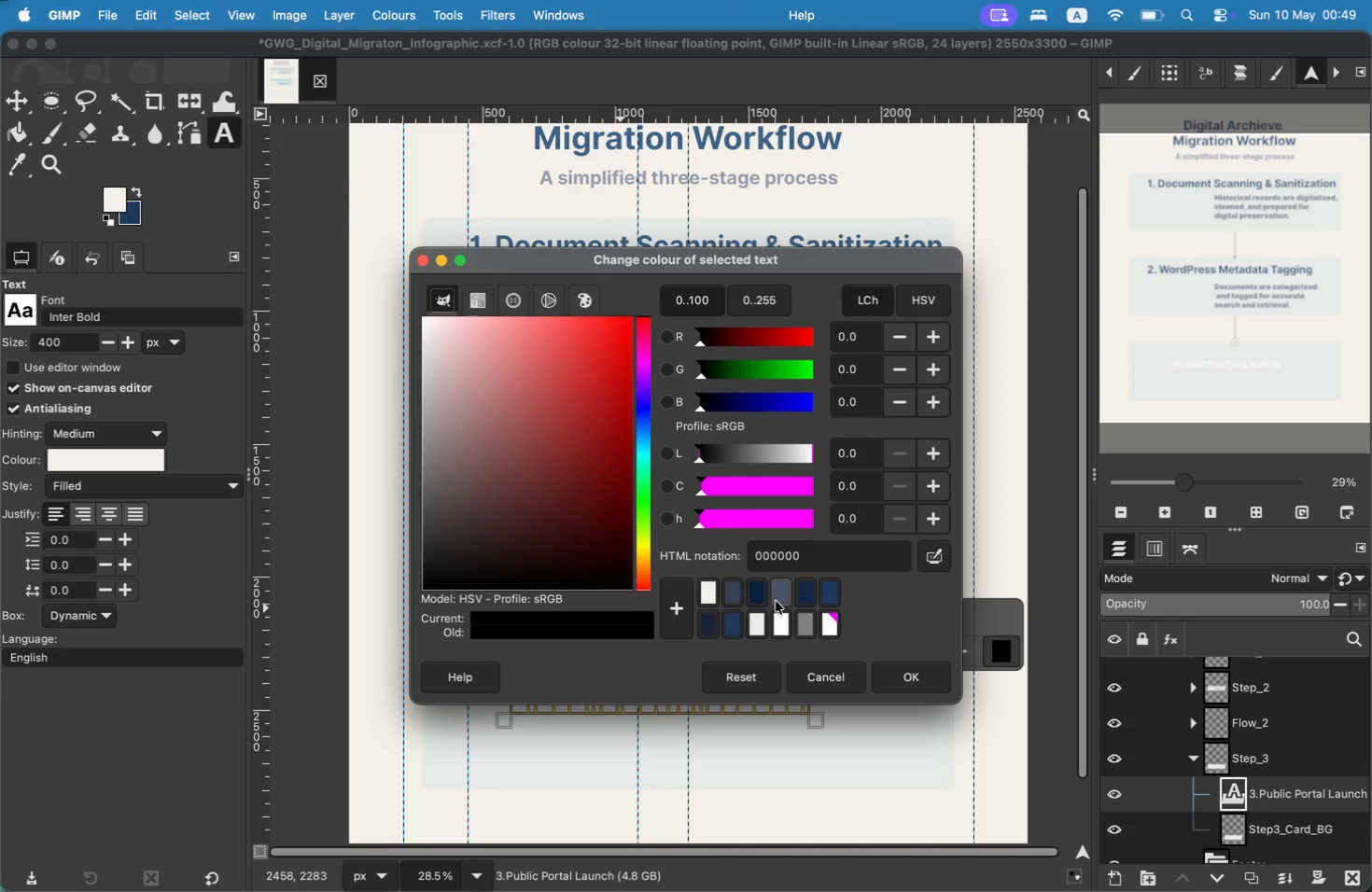 
left_click([756, 596])
 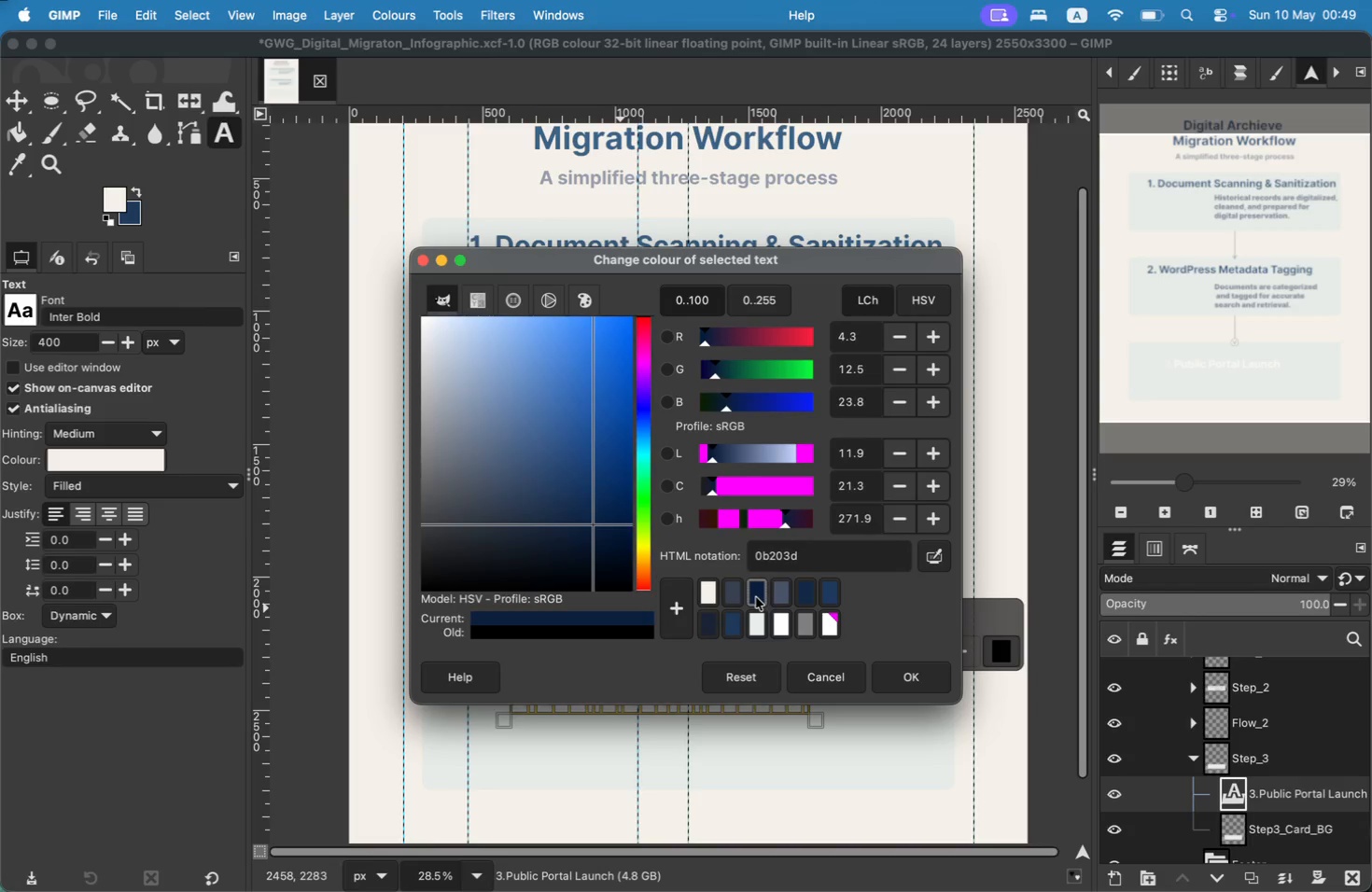 
left_click([903, 669])
 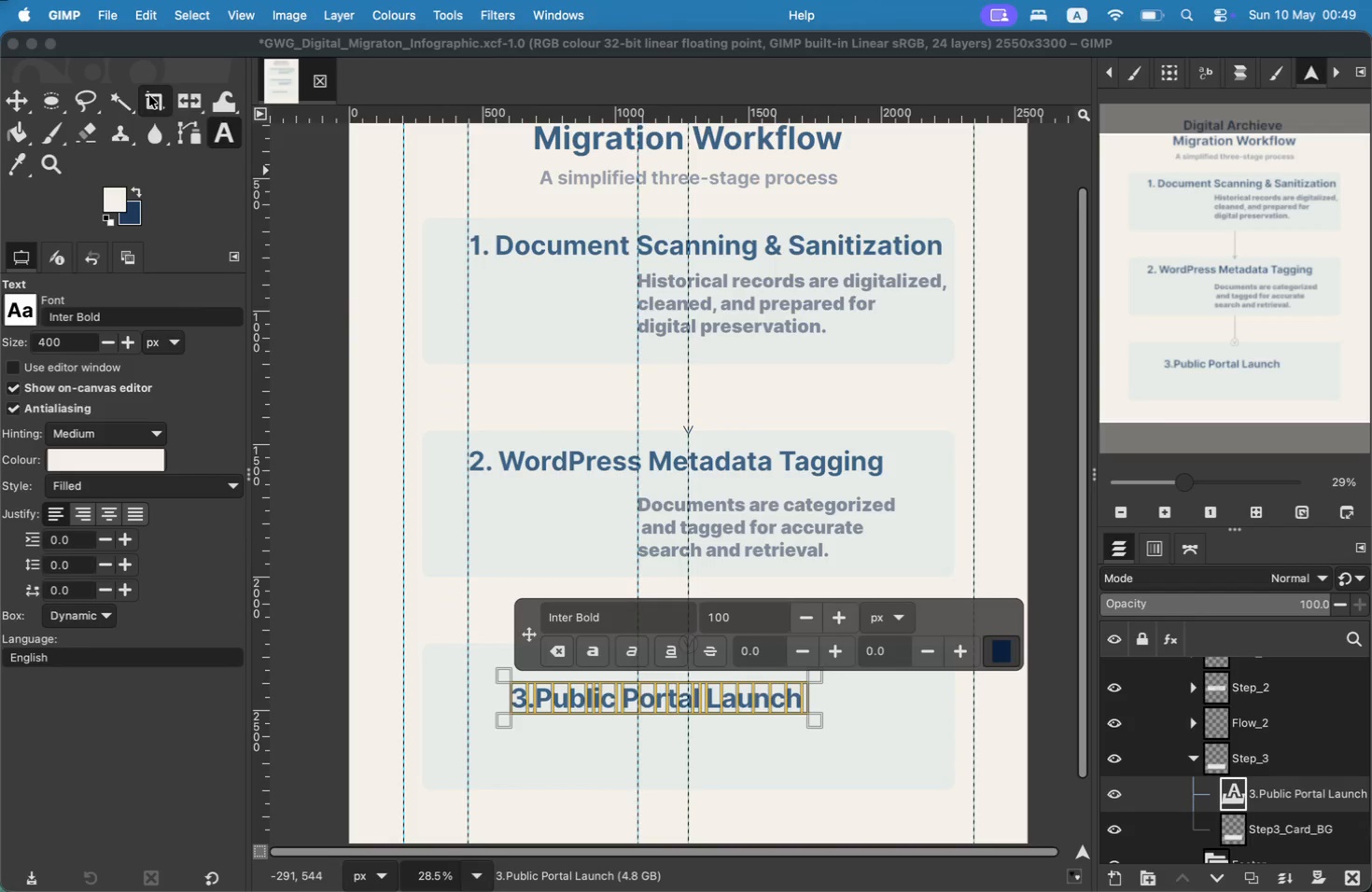 
left_click([23, 103])
 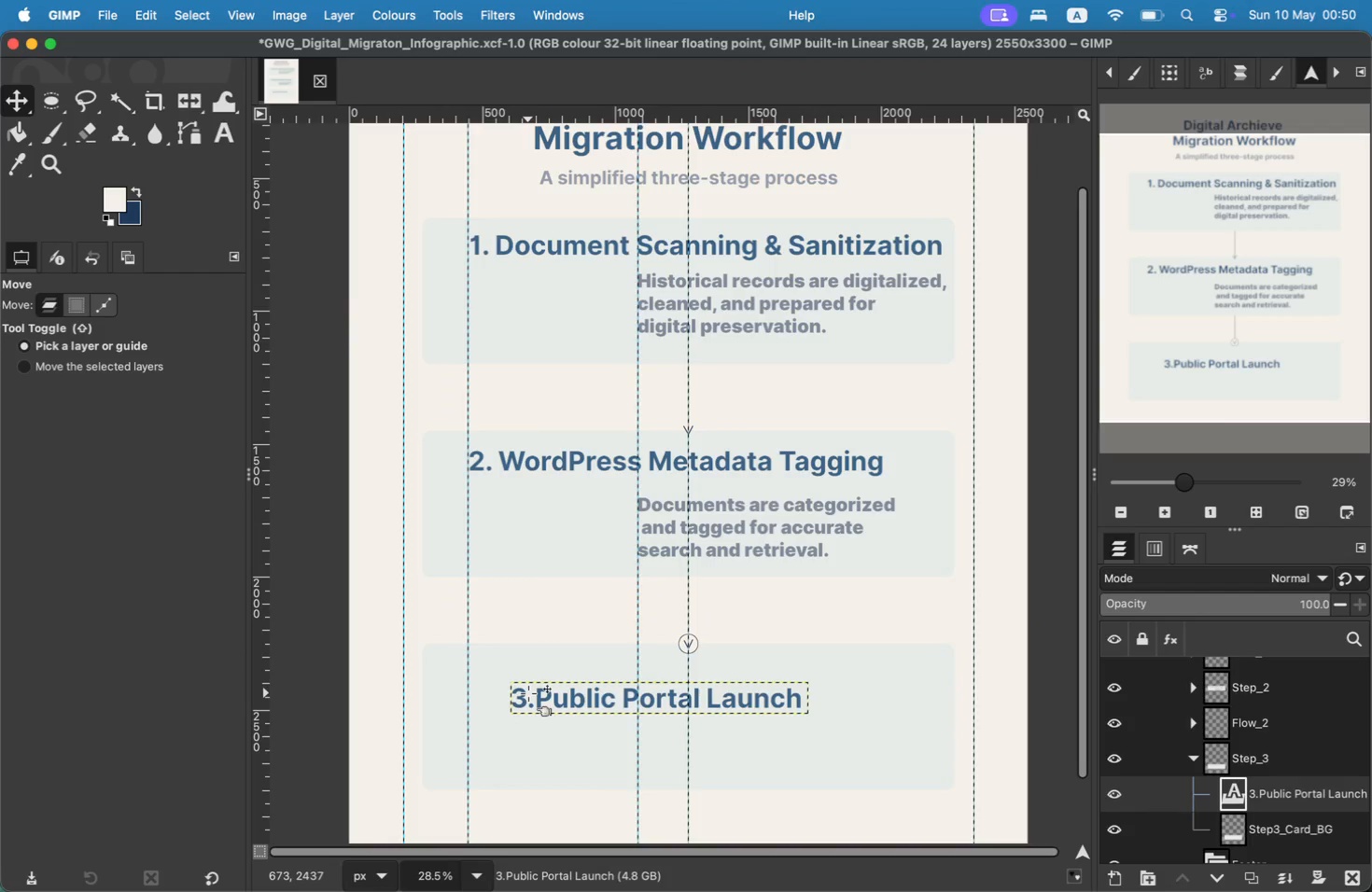 
left_click_drag(start_coordinate=[723, 705], to_coordinate=[685, 683])
 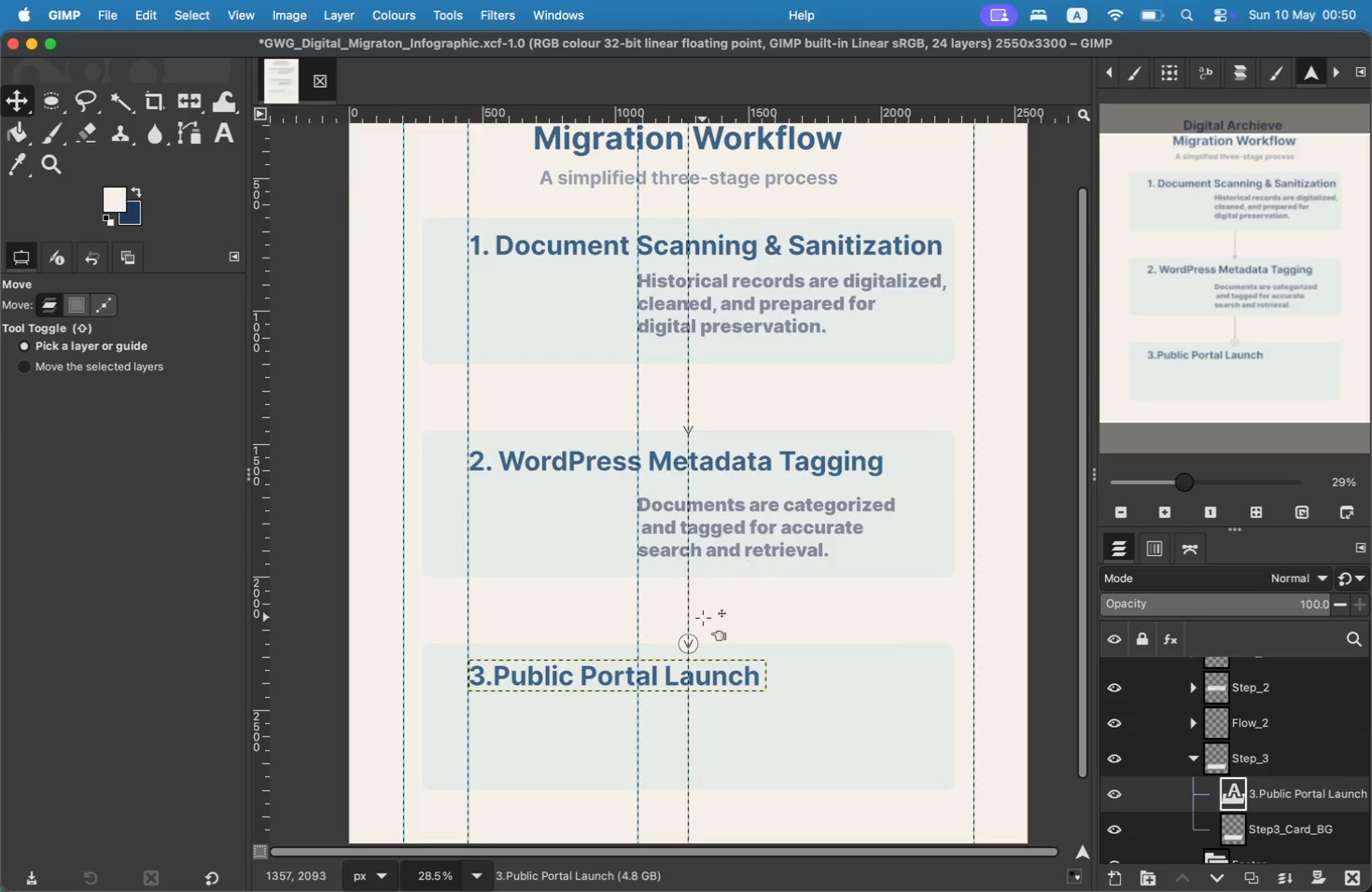 
key(T)
 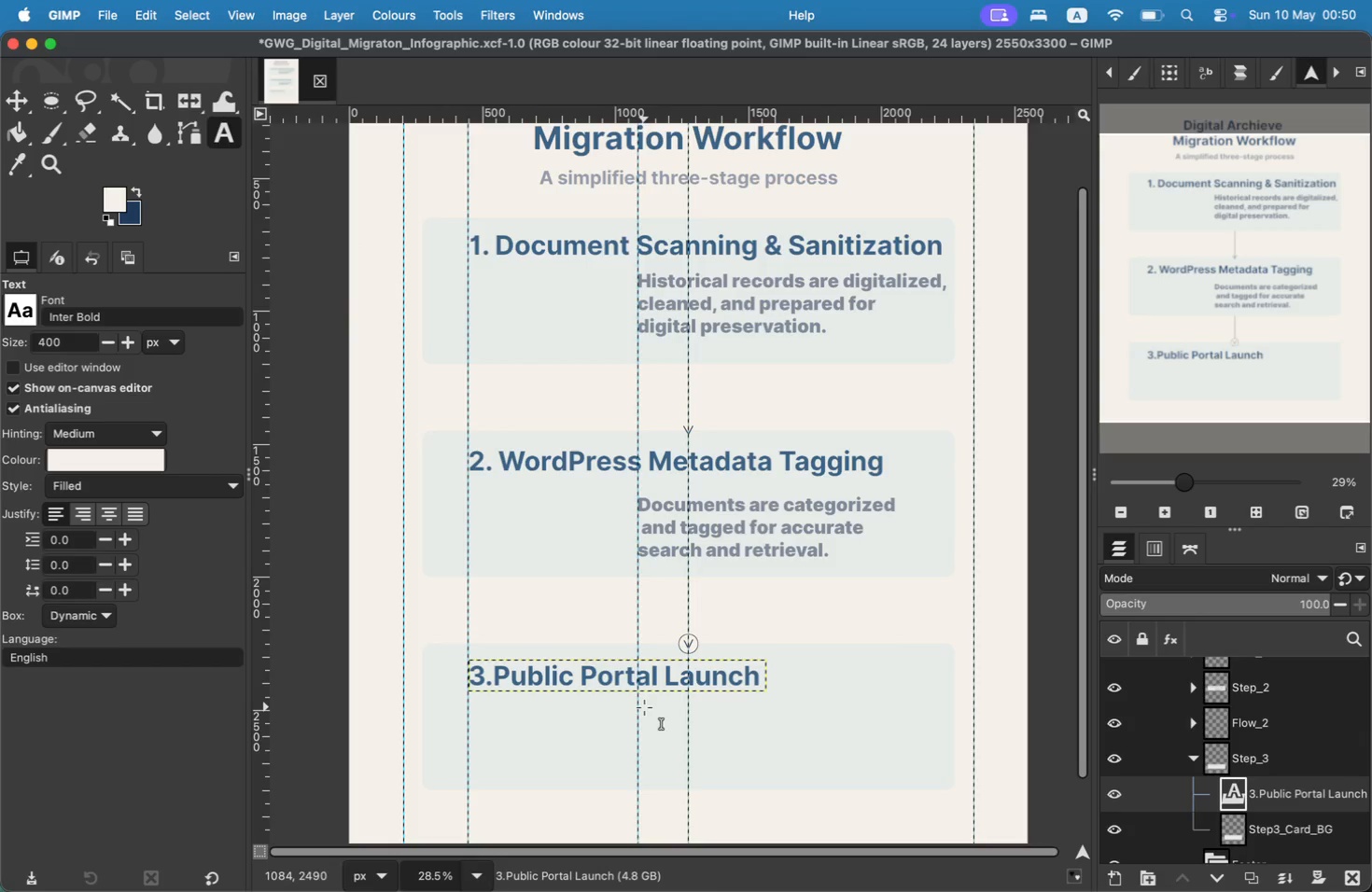 
left_click([647, 711])
 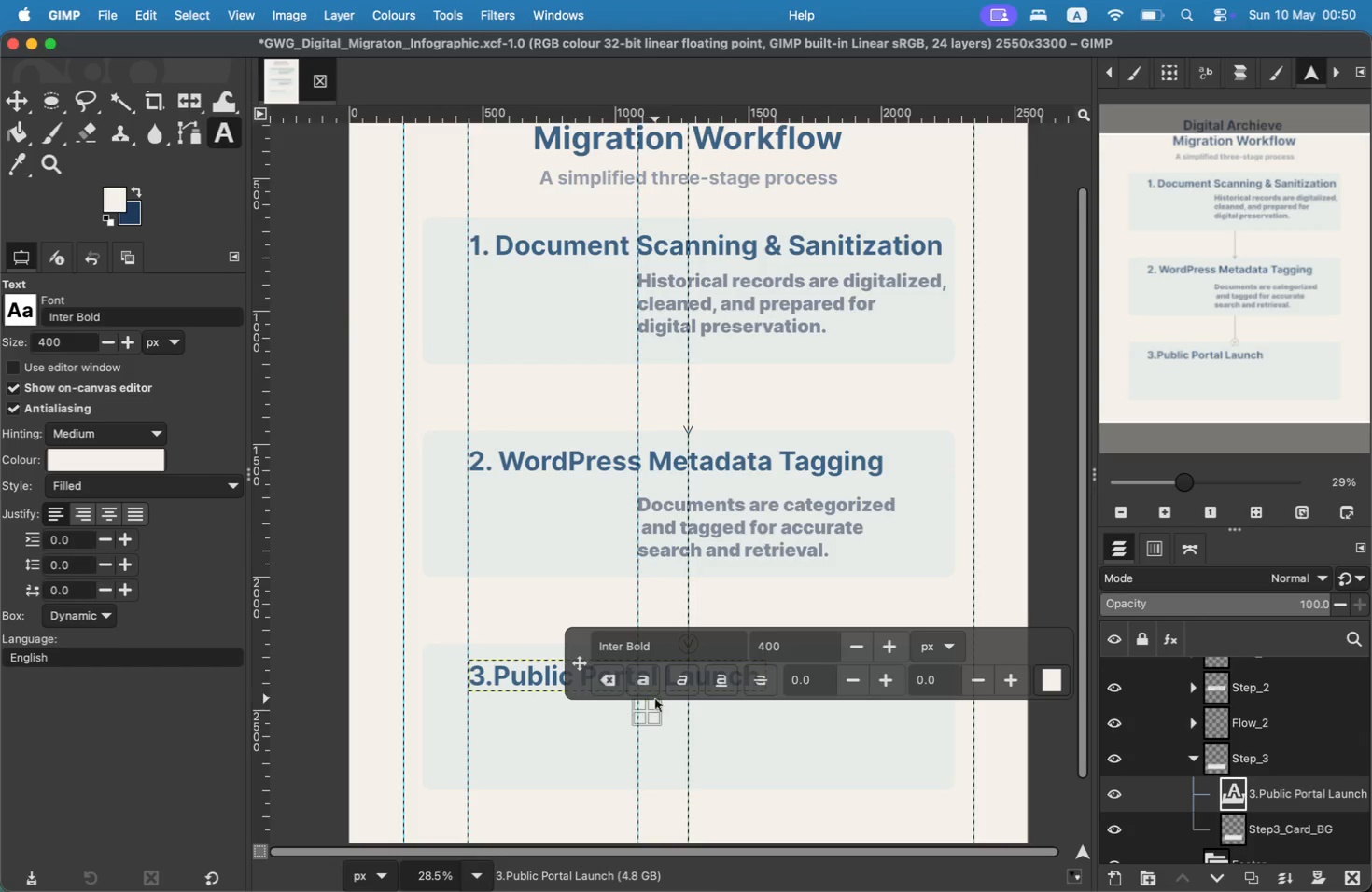 
mouse_move([677, 664])
 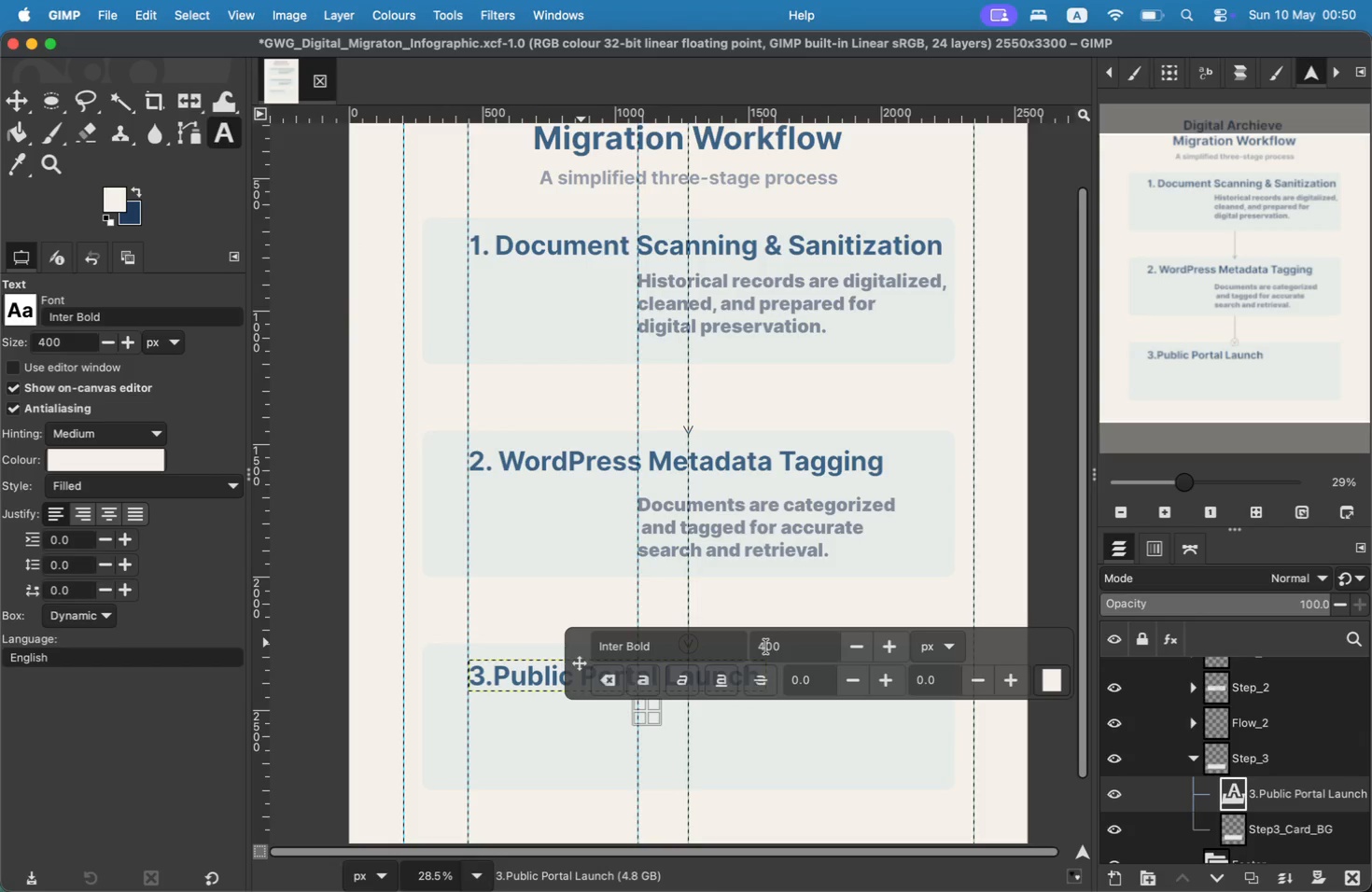 
type(The archieve is published)
 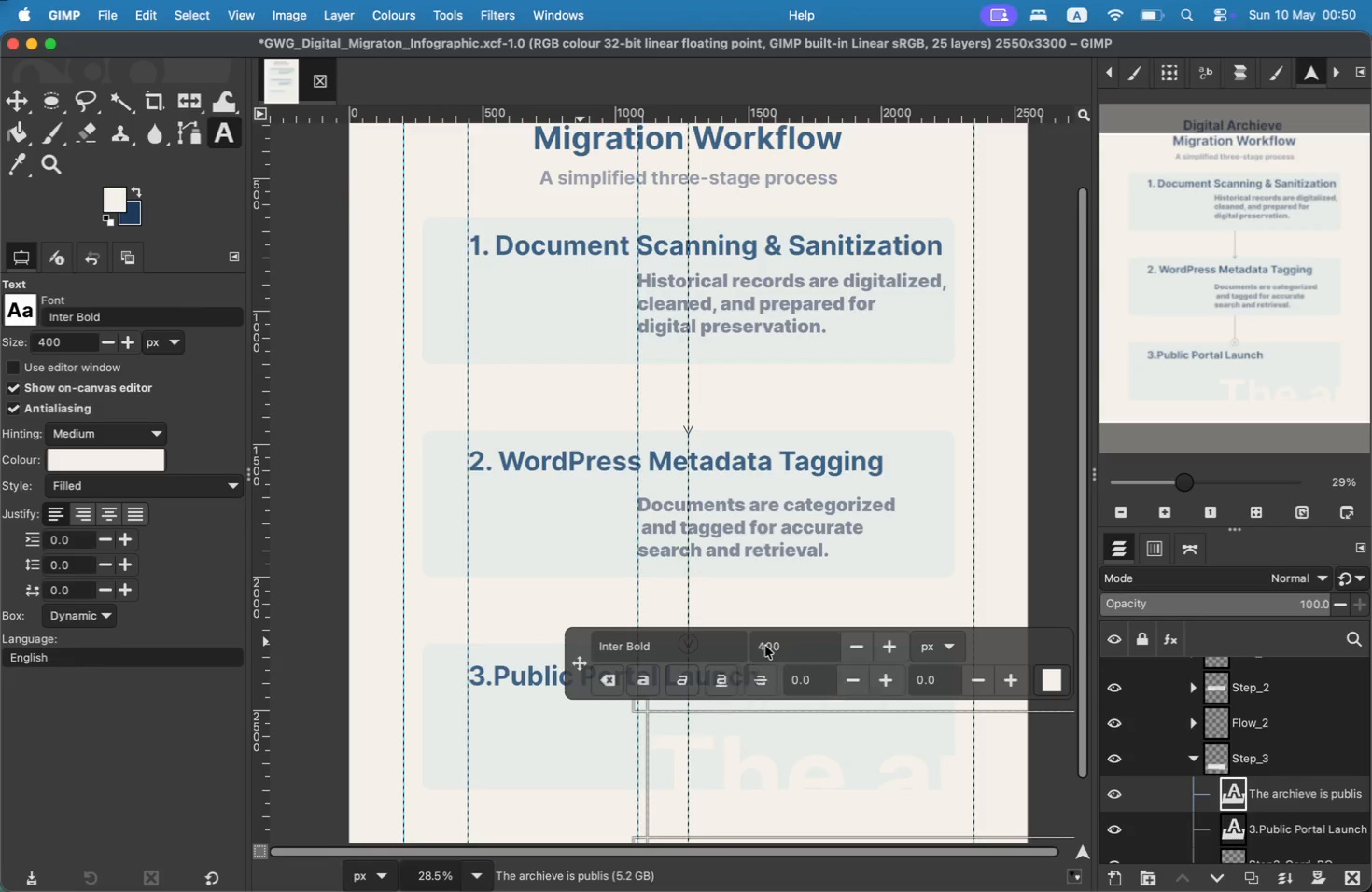 
key(Enter)
 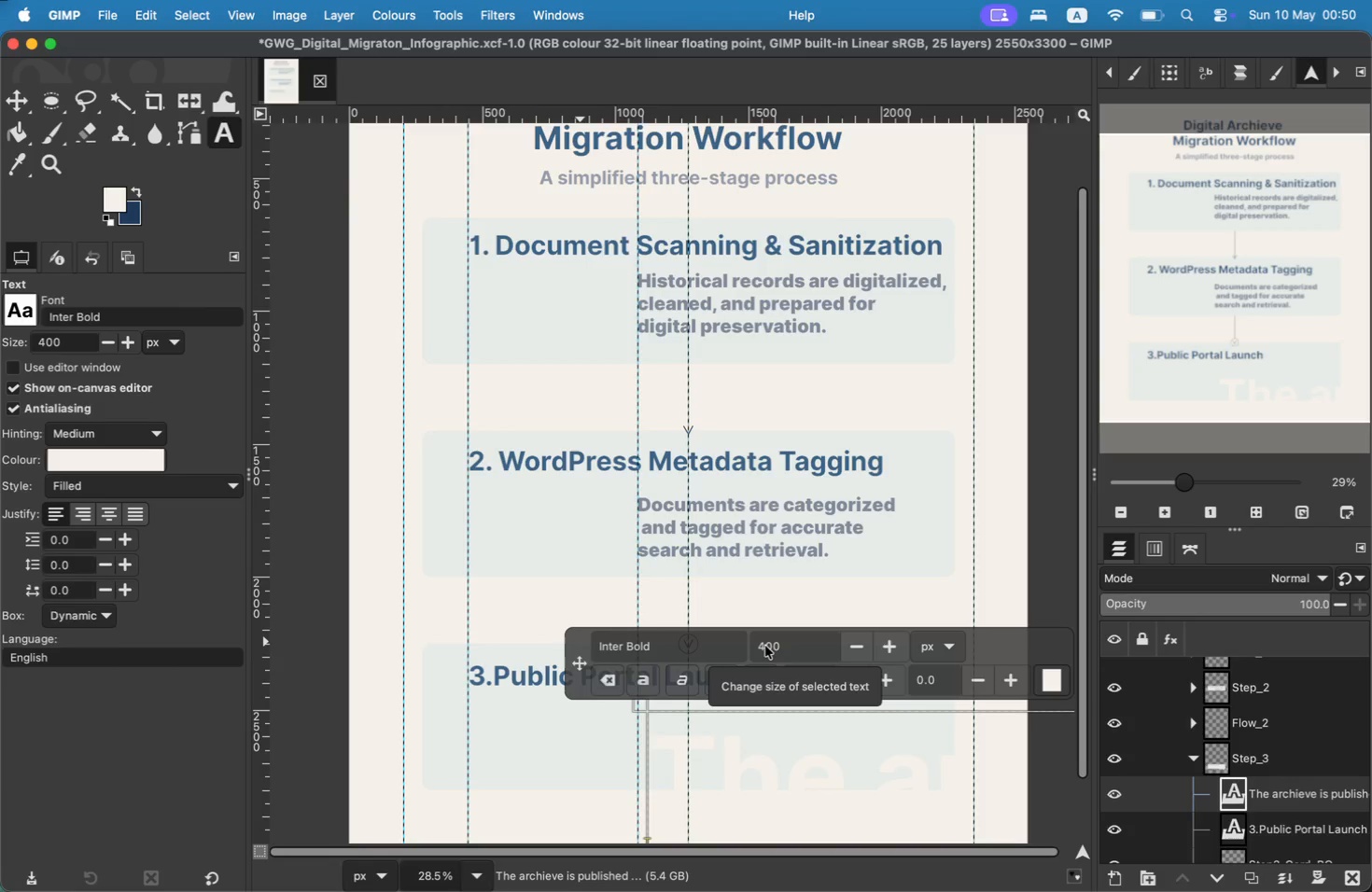 
type(through an accessible )
key(Backspace)
 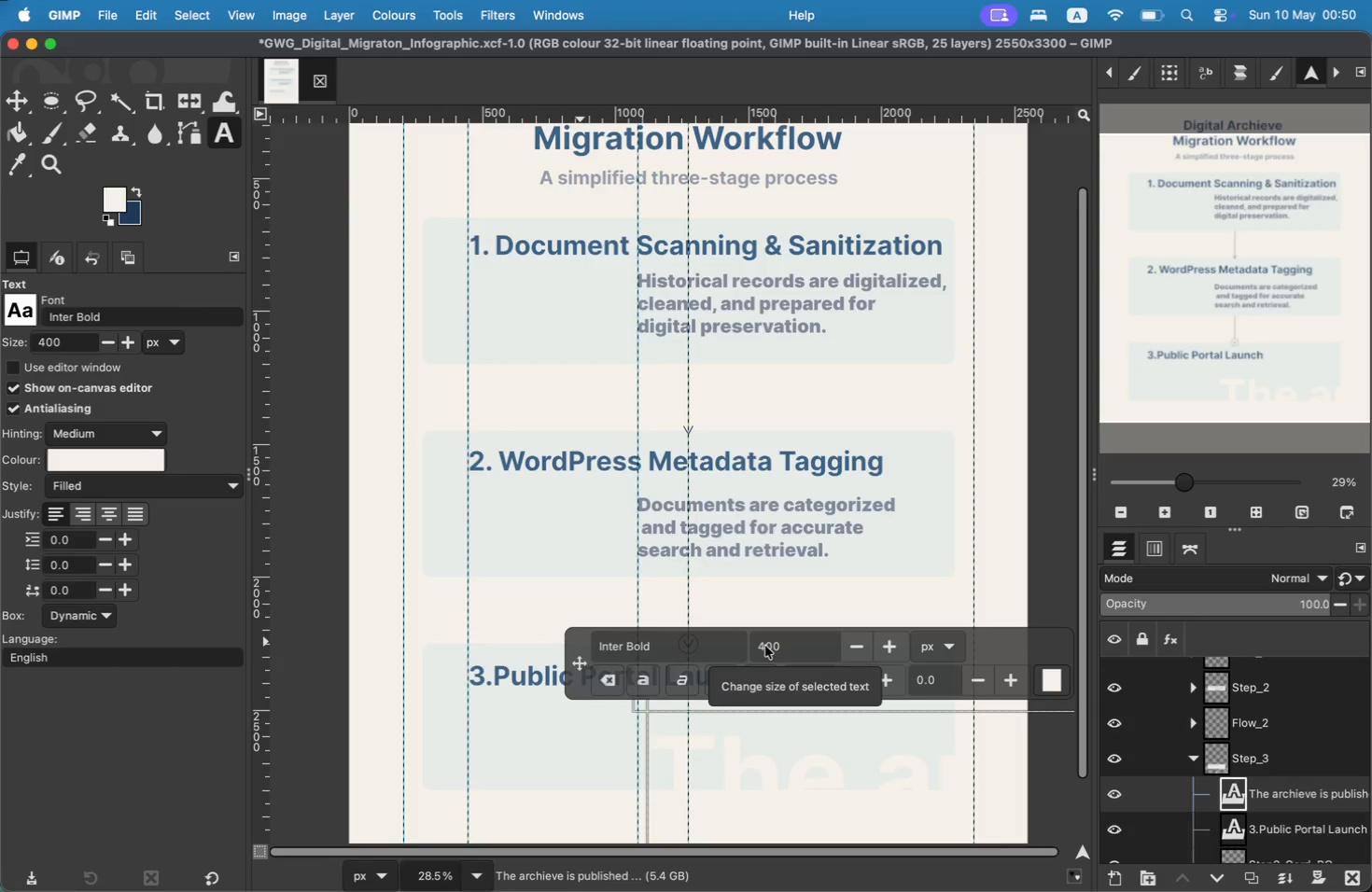 
key(Enter)
 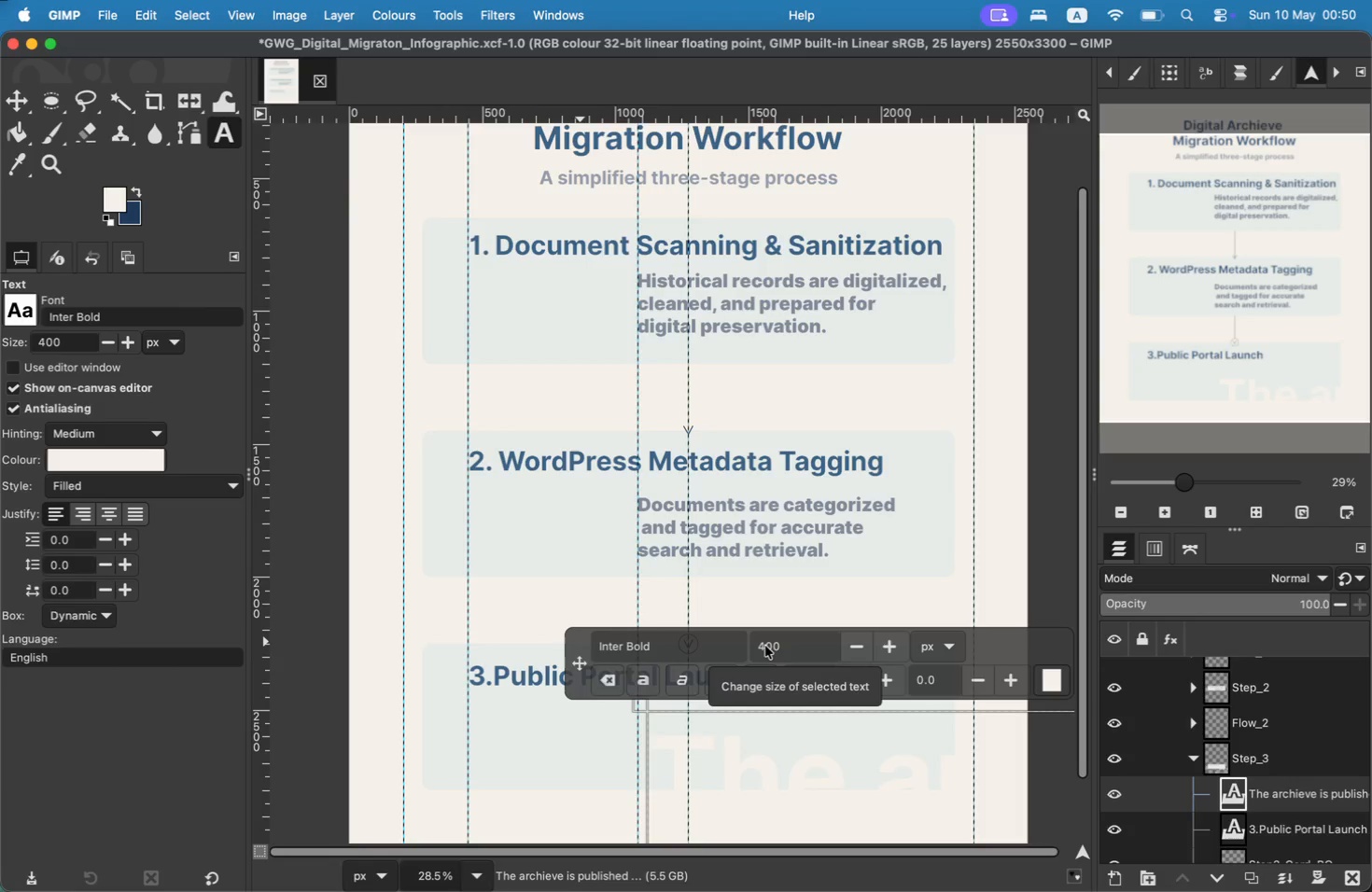 
type(public-faciing WordPress portal.)
 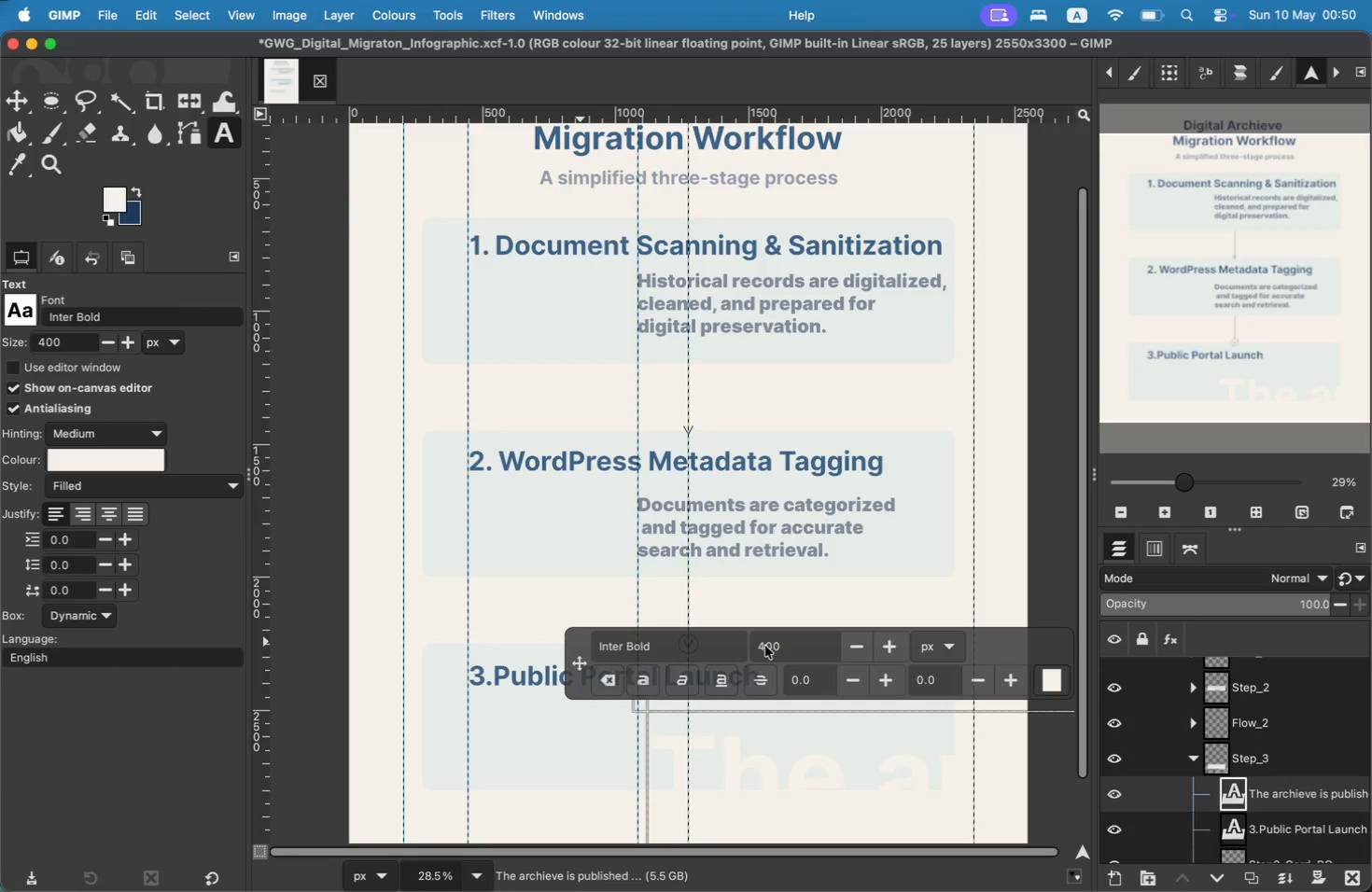 
key(Meta+A)
 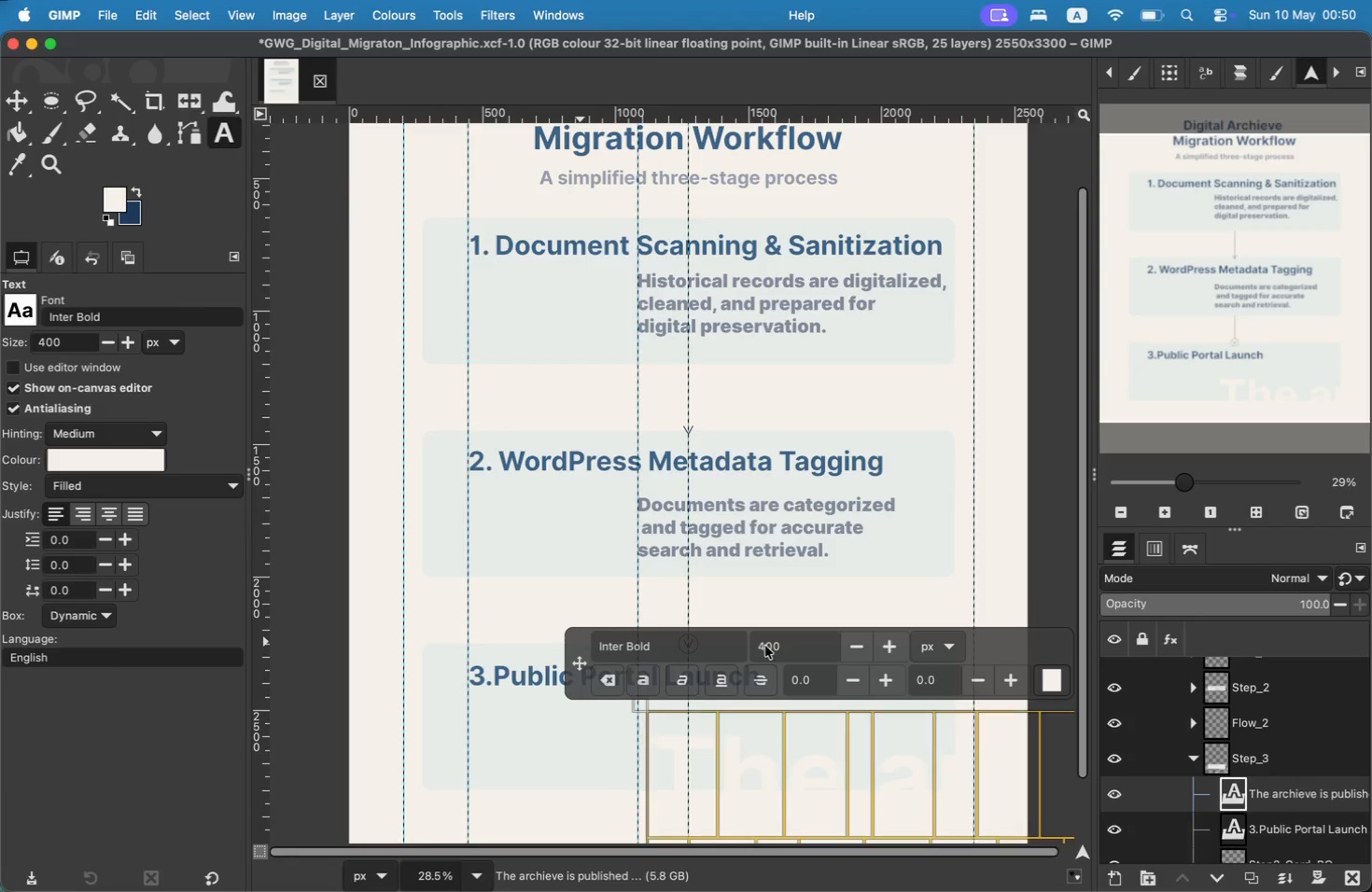 
left_click_drag(start_coordinate=[809, 642], to_coordinate=[696, 640])
 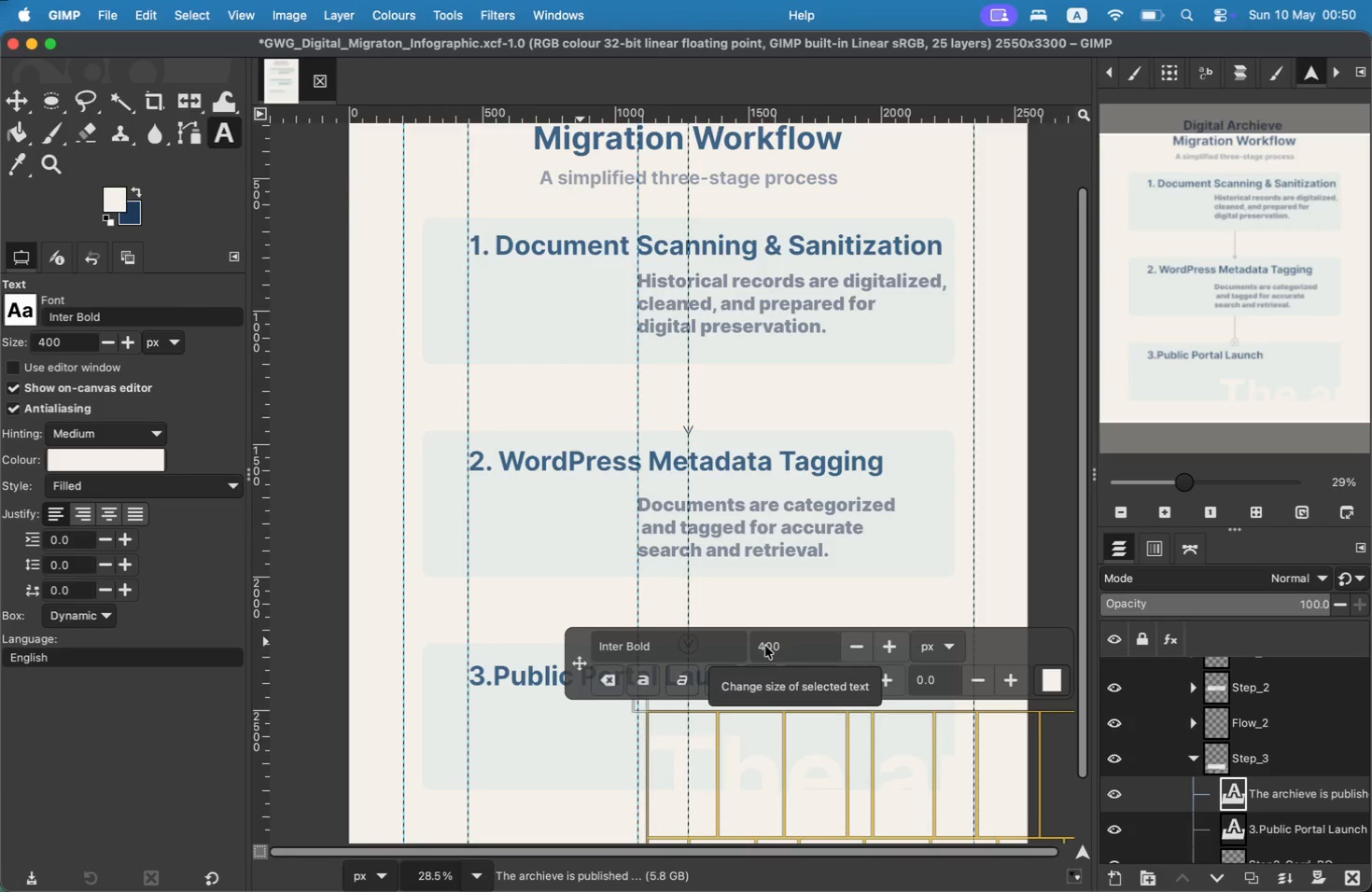 
type(70)
 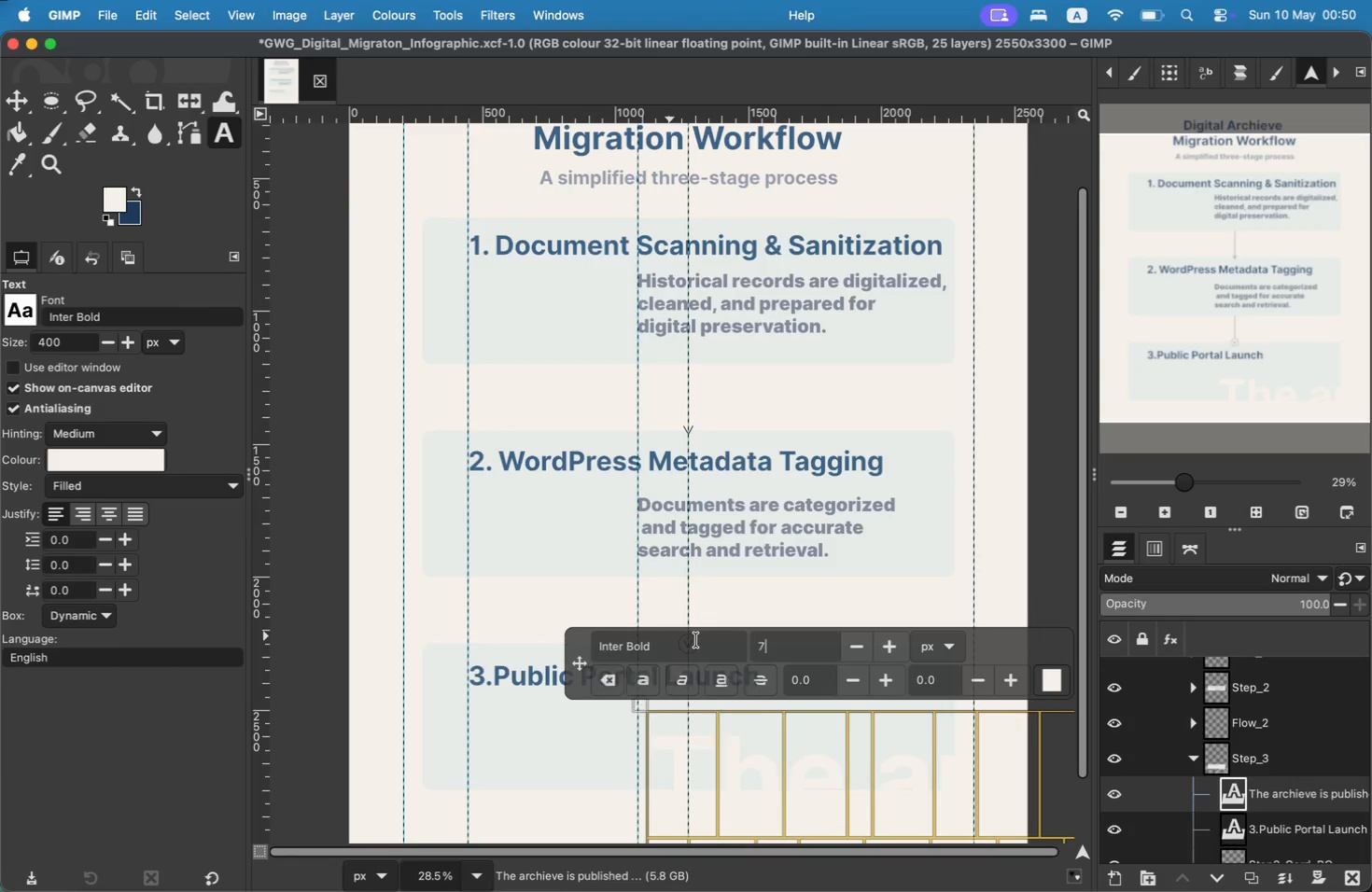 
key(Enter)
 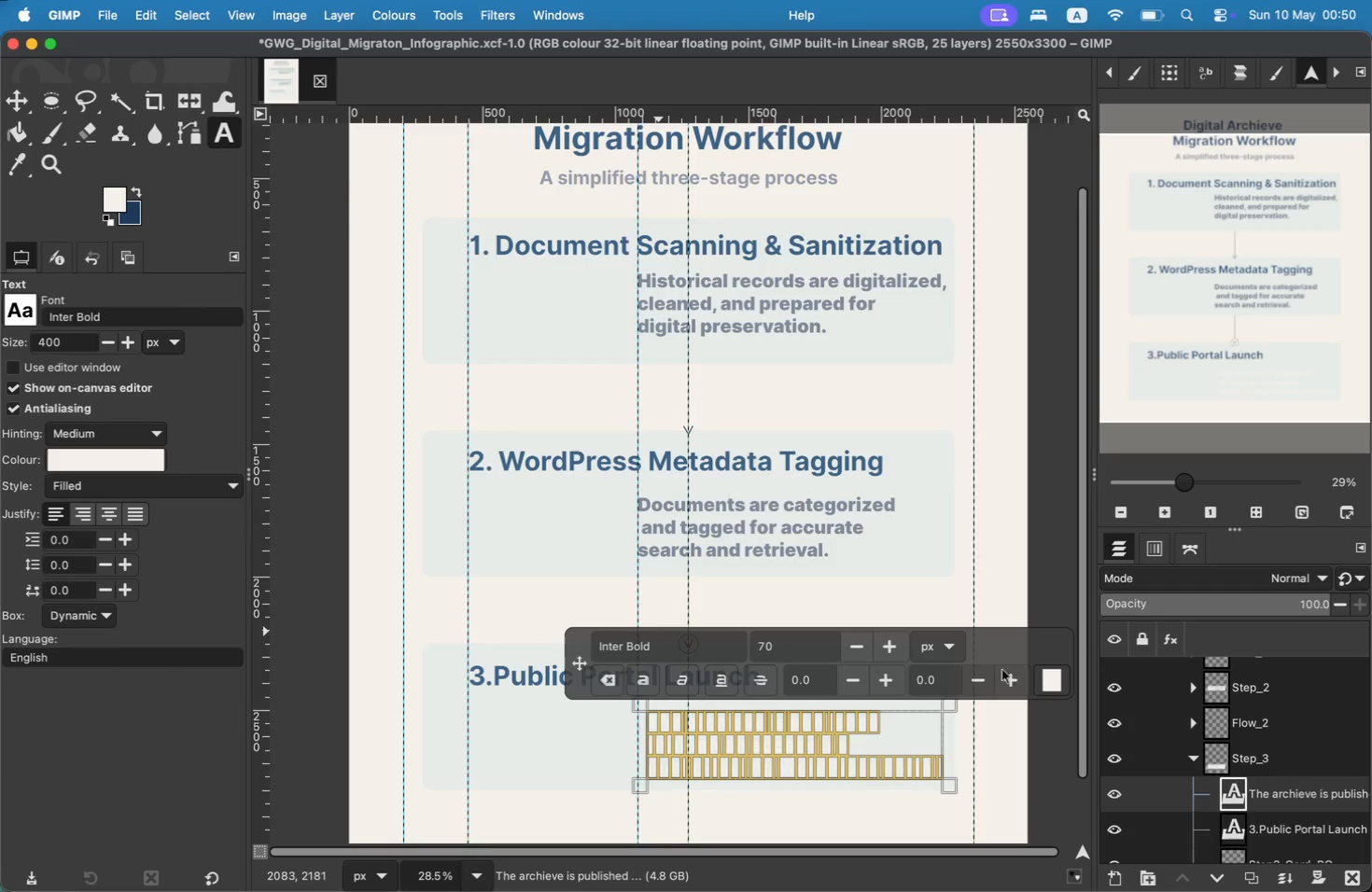 
left_click([1043, 676])
 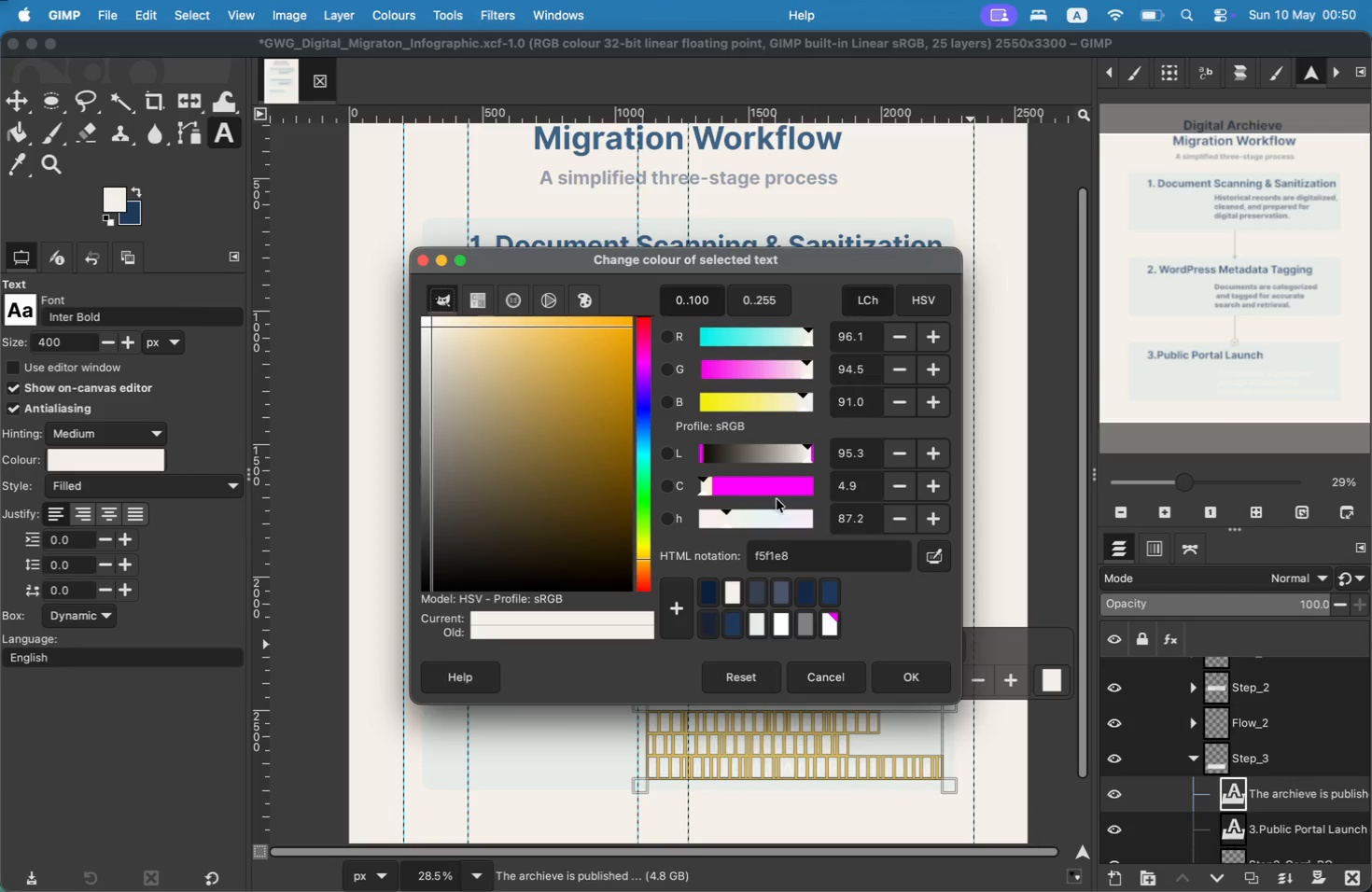 
mouse_move([801, 538])
 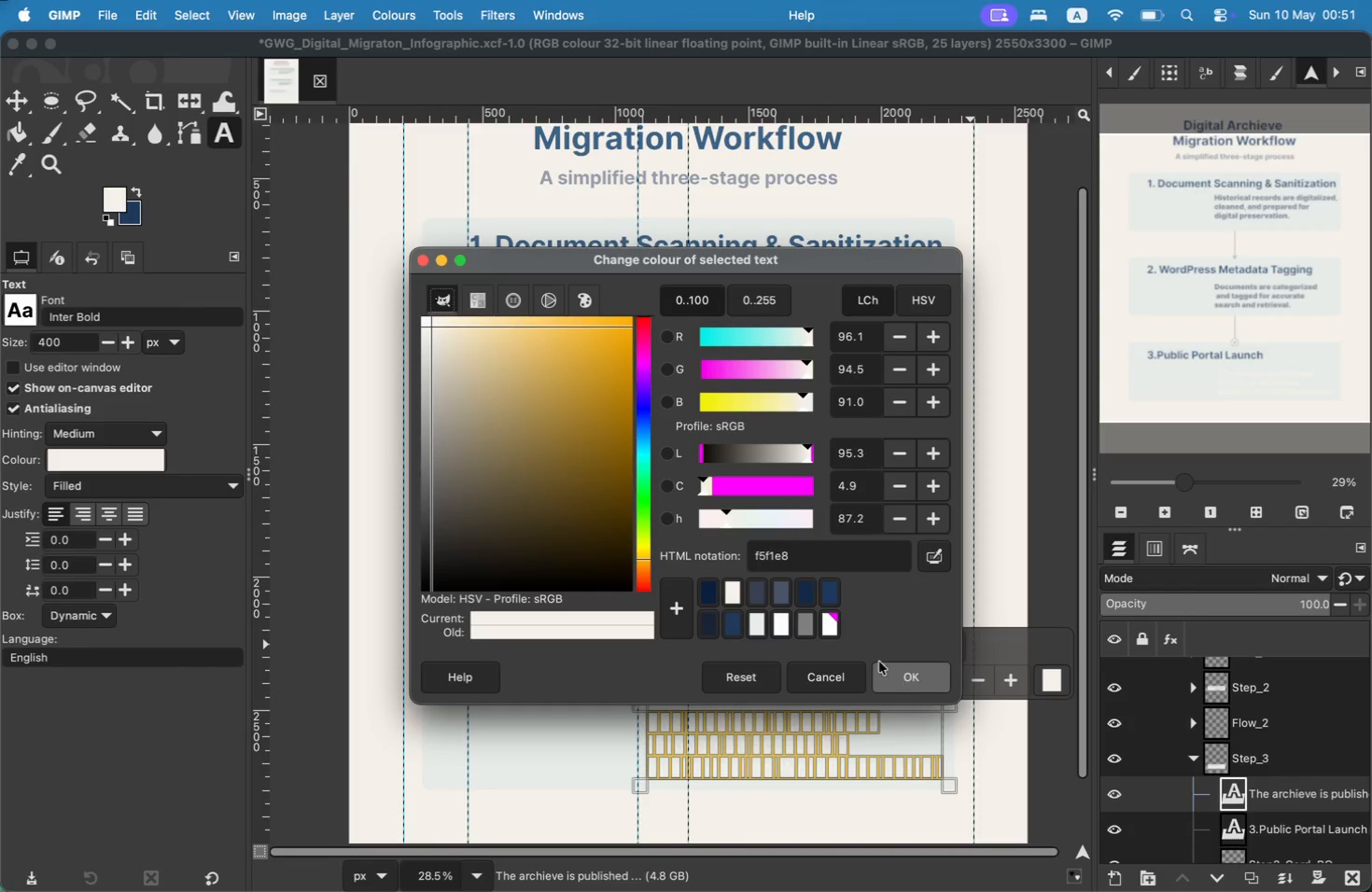 
left_click([777, 606])
 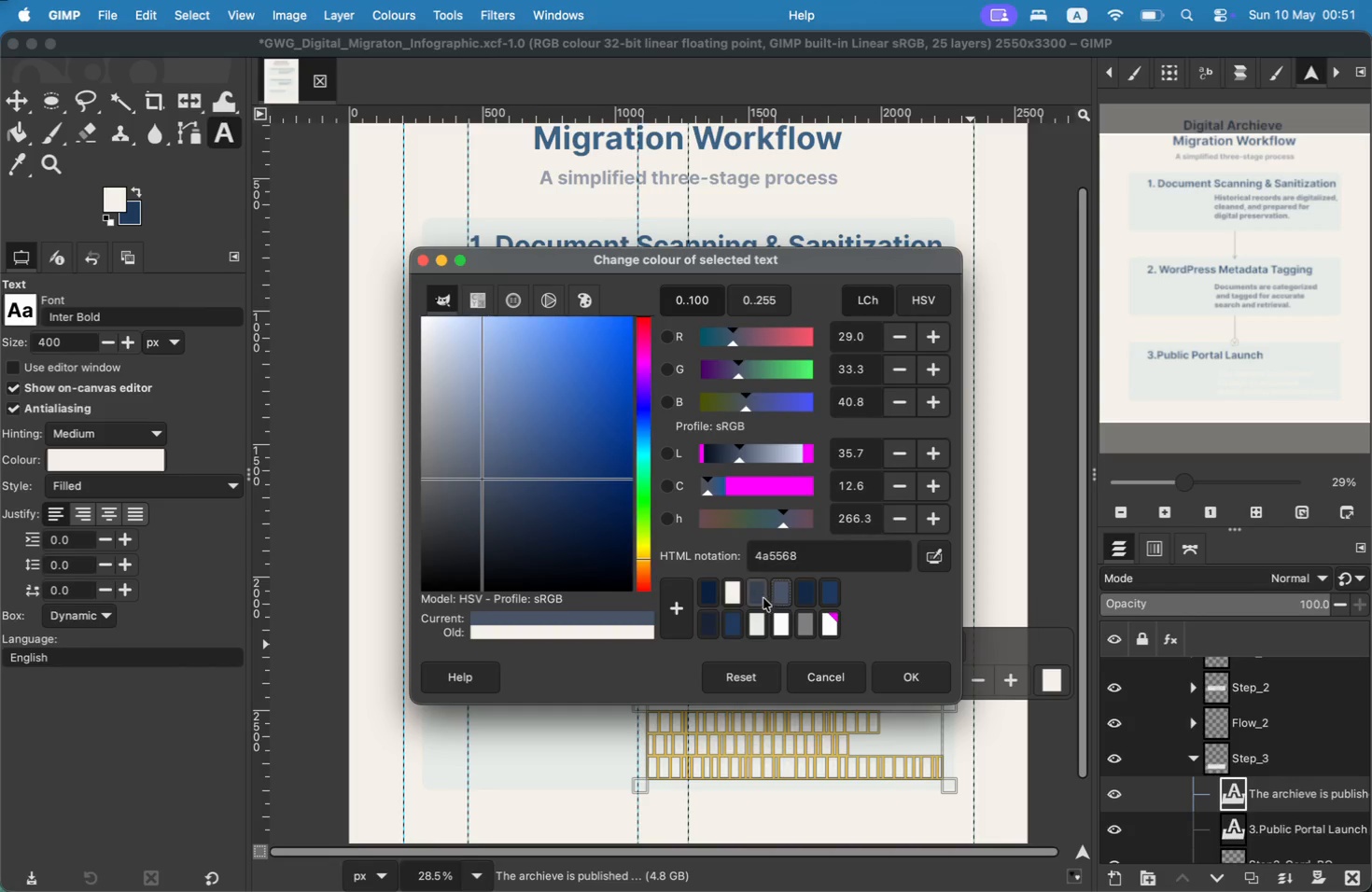 
left_click([759, 596])
 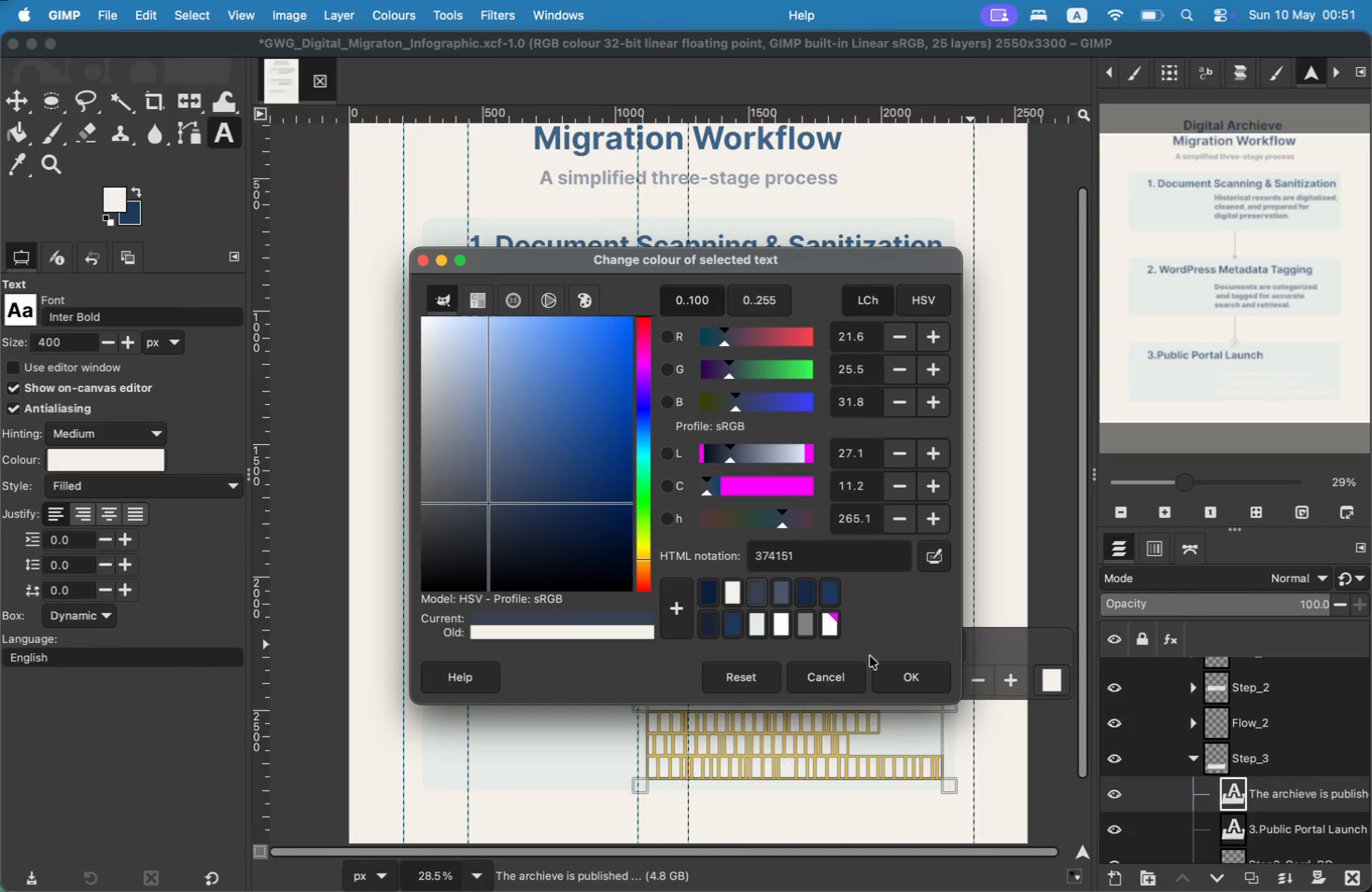 
left_click([883, 664])
 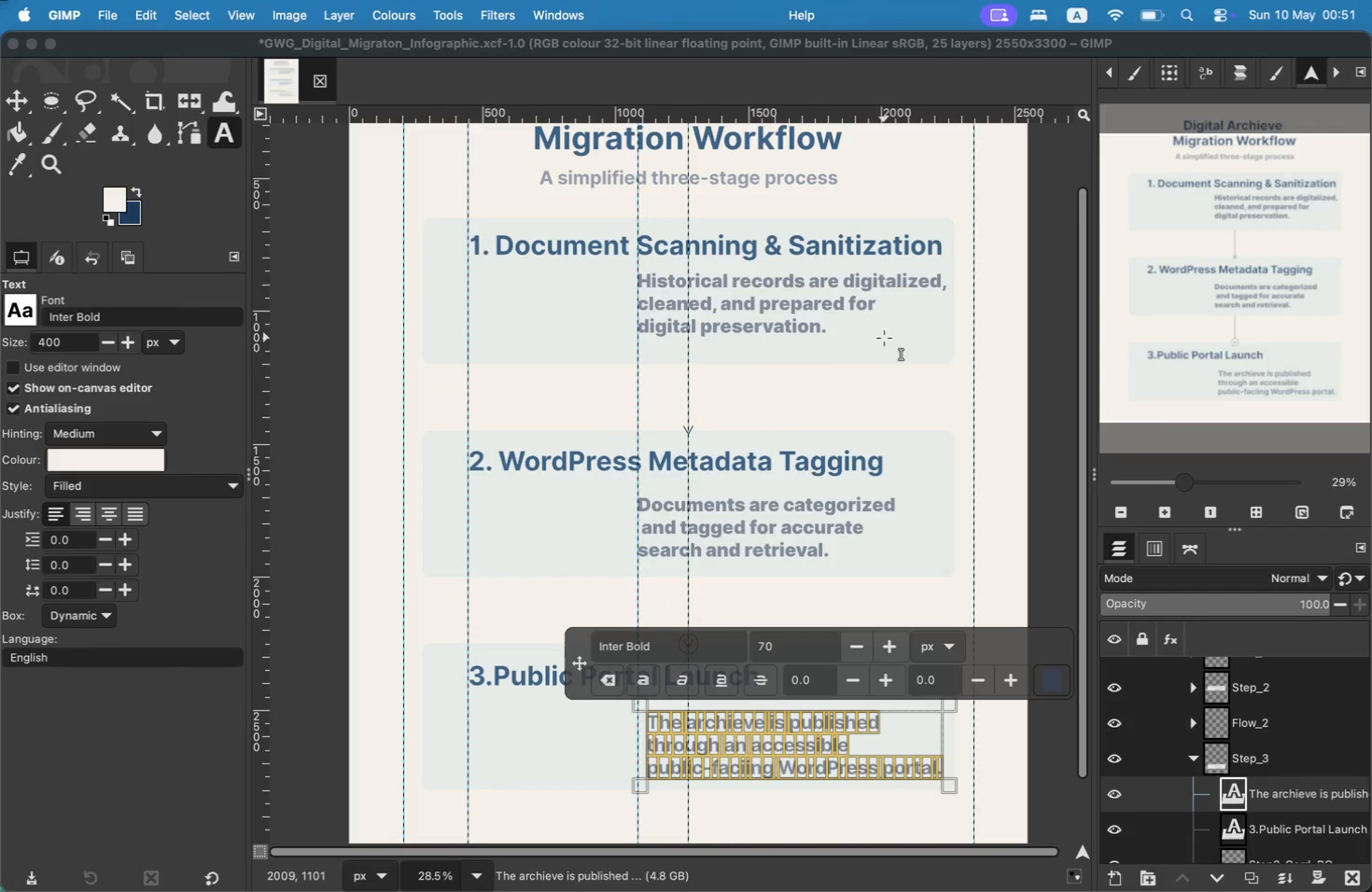 
wait(6.04)
 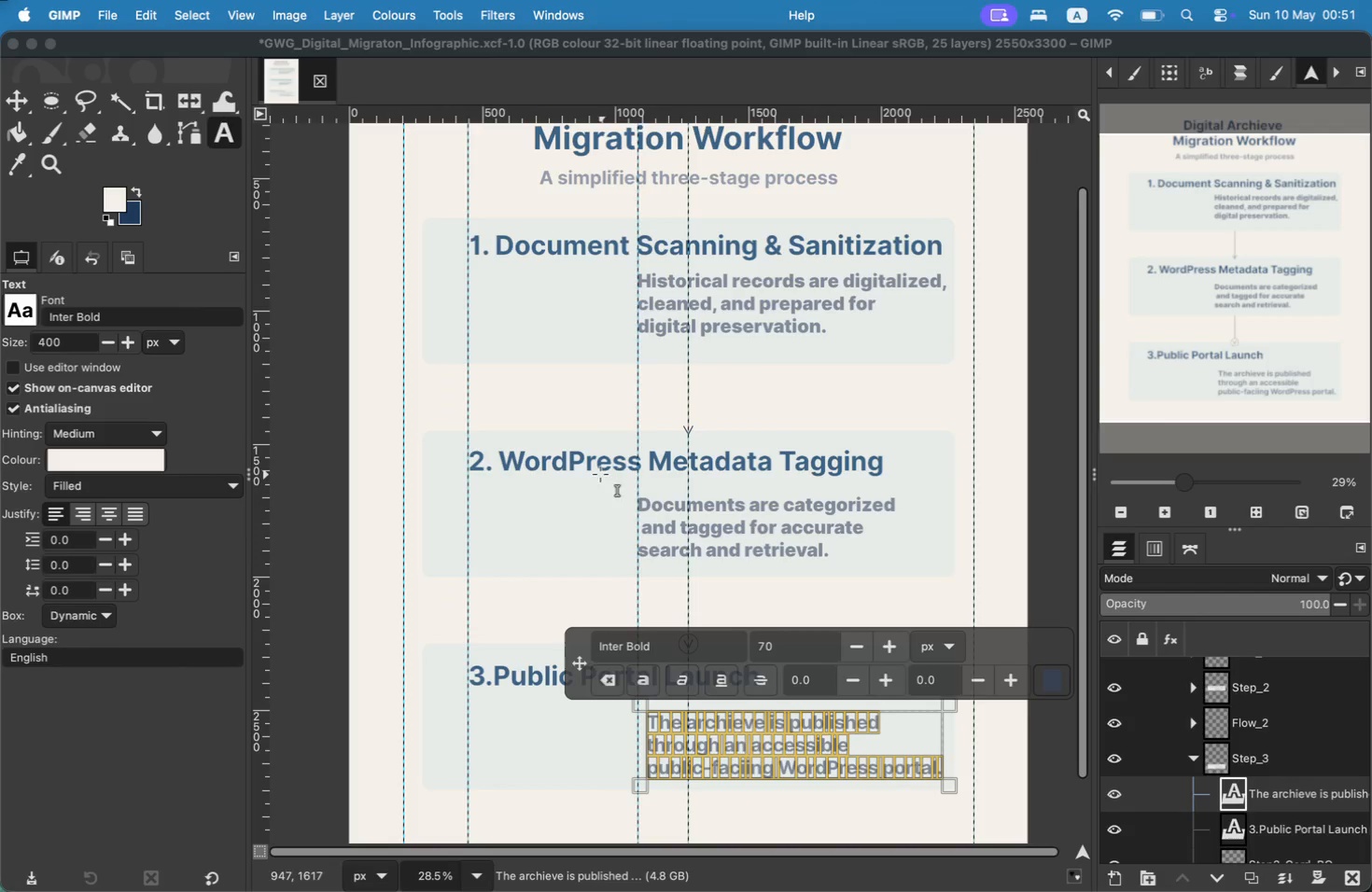 
scroll: coordinate [790, 264], scroll_direction: up, amount: 3.0
 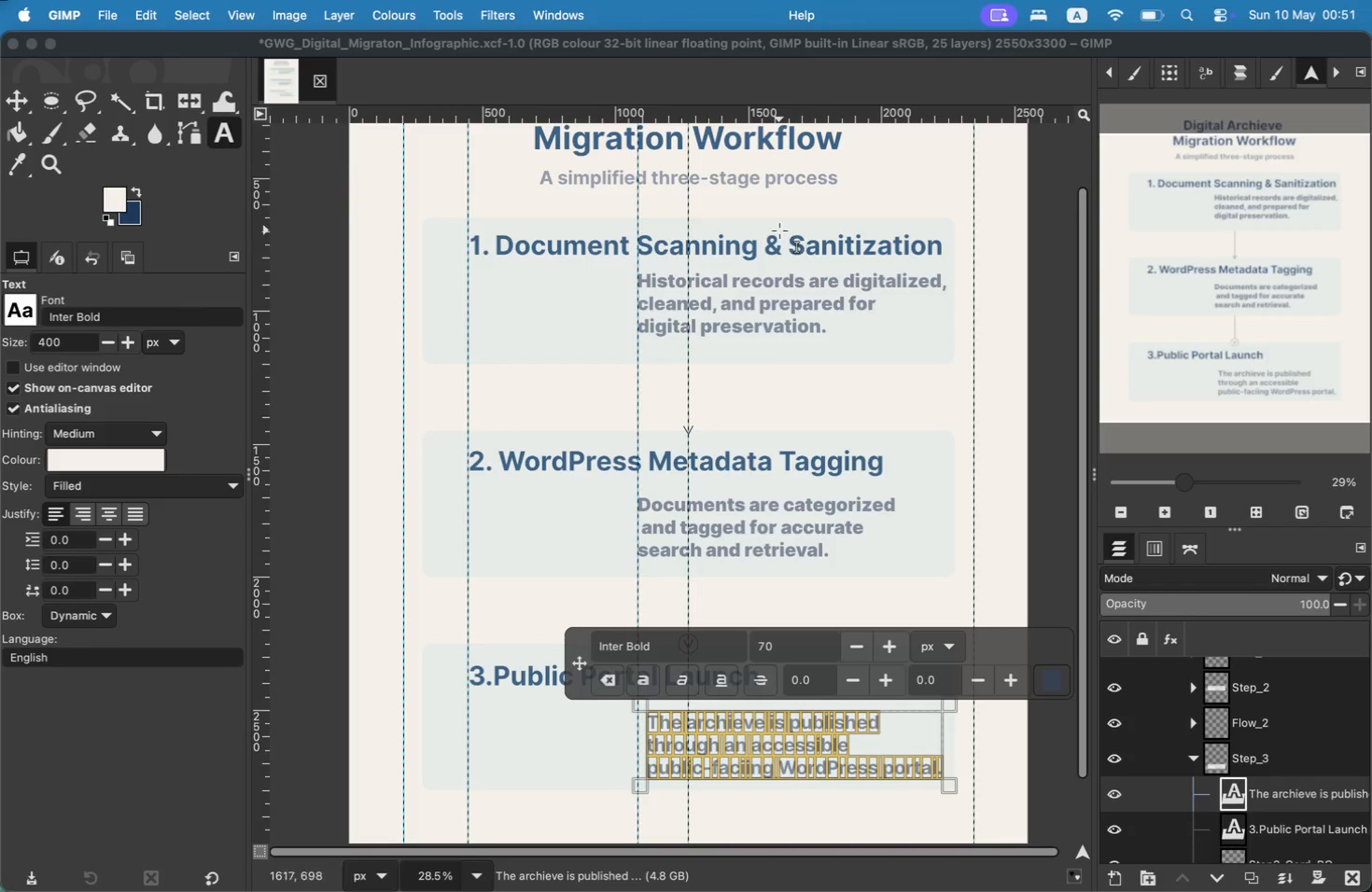 
scroll: coordinate [790, 264], scroll_direction: none, amount: 0.0
 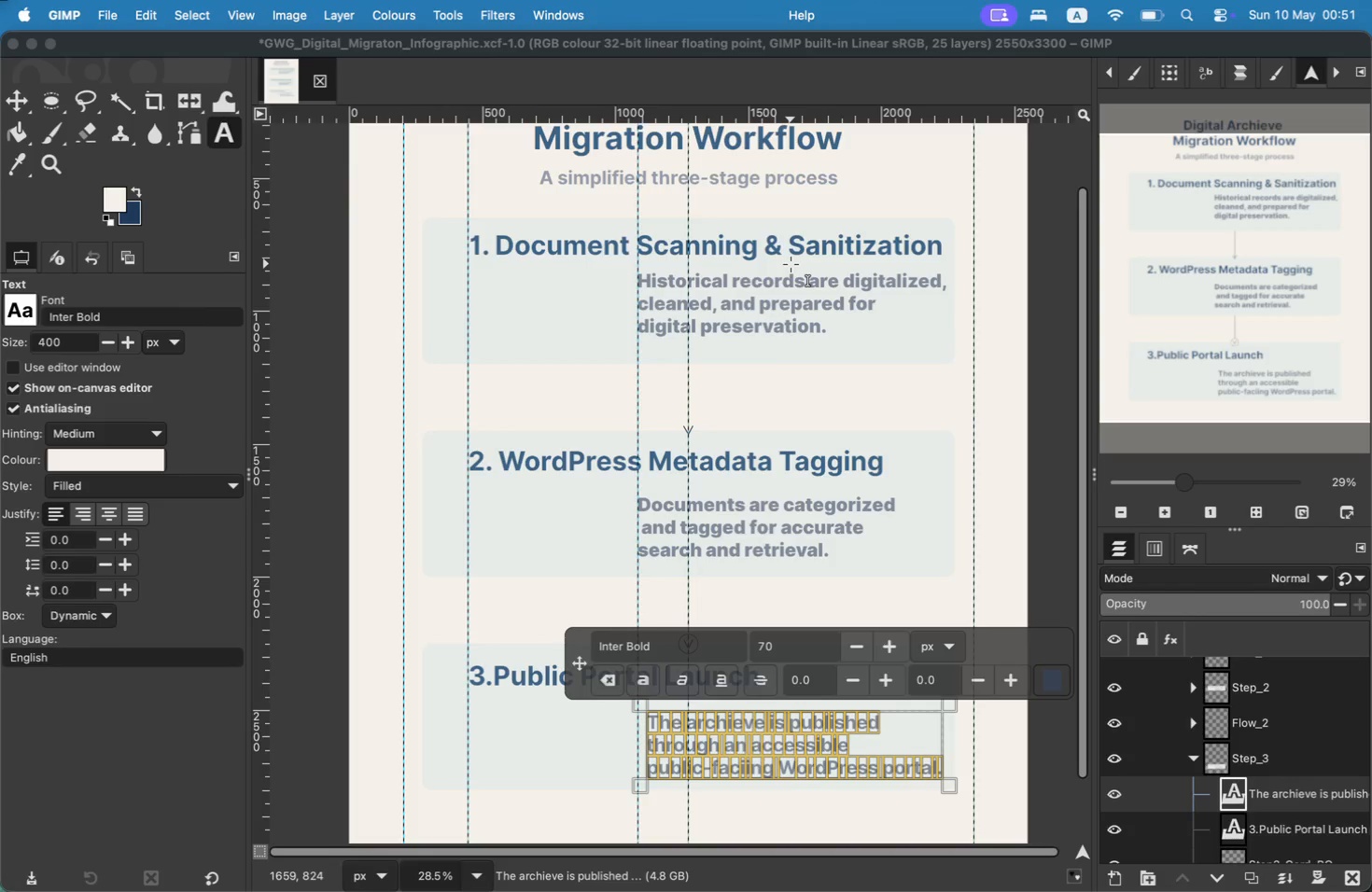 
scroll: coordinate [790, 264], scroll_direction: up, amount: 14.0
 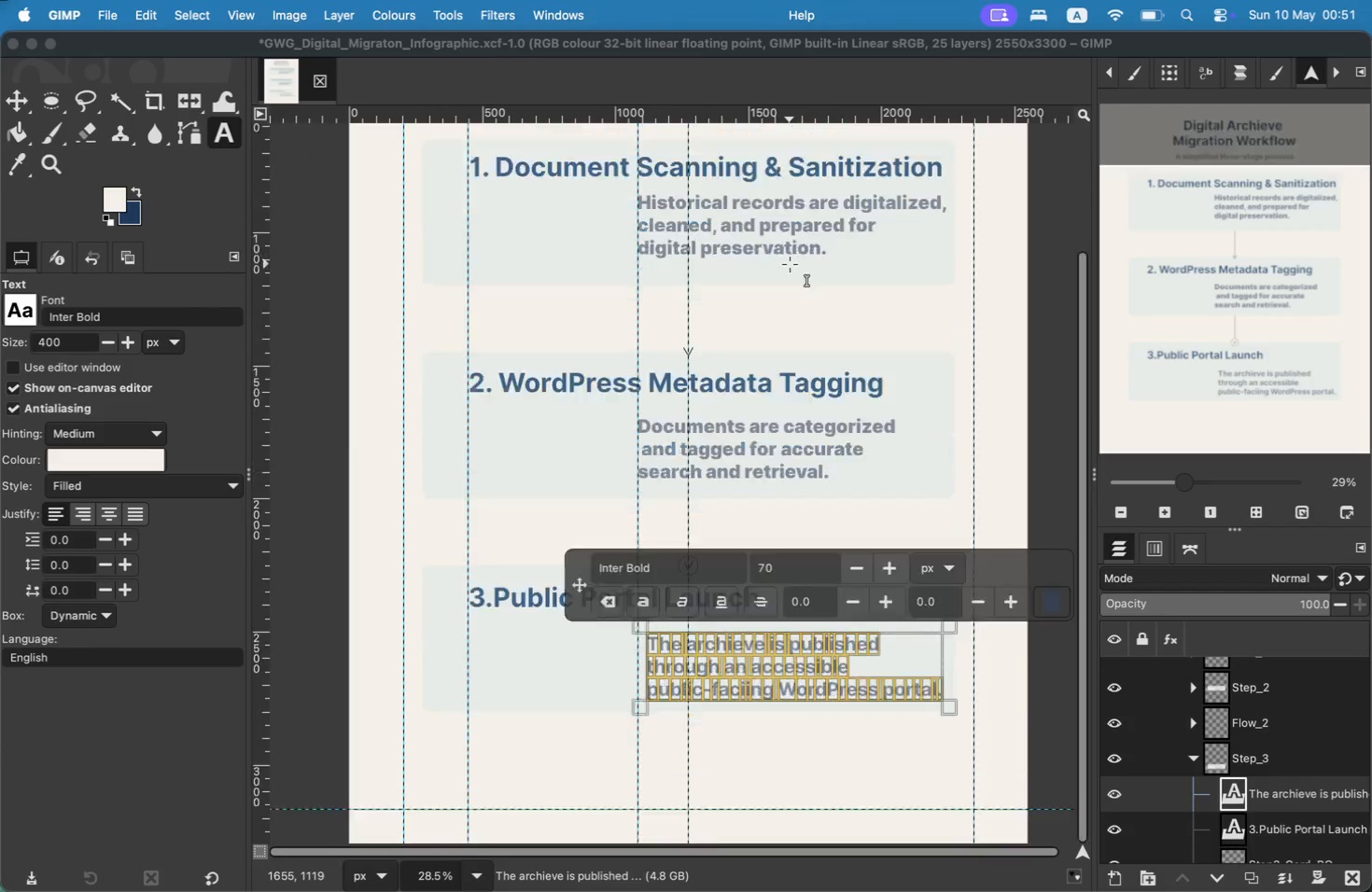 
scroll: coordinate [791, 265], scroll_direction: down, amount: 5.0
 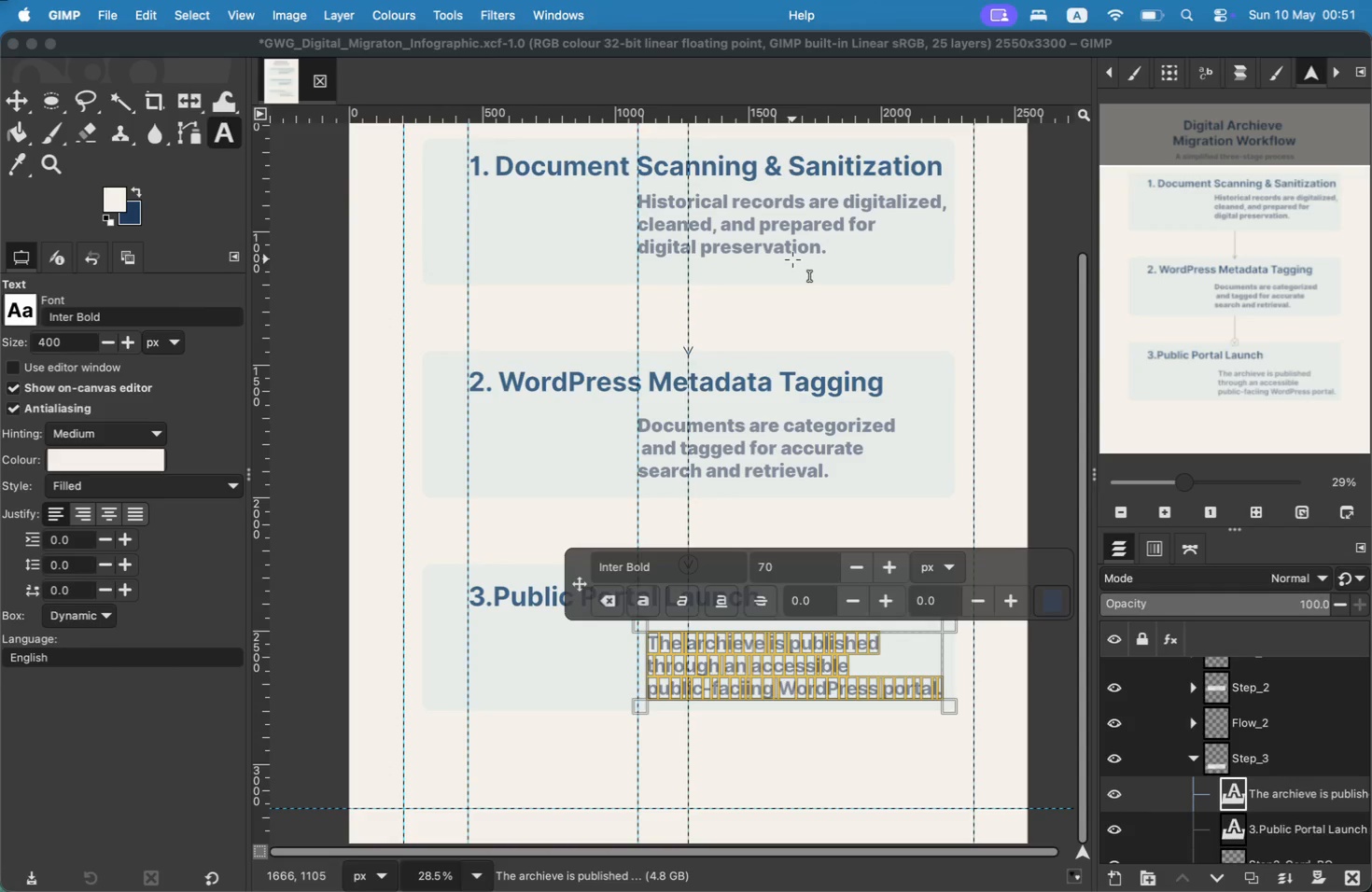 
wait(27.57)
 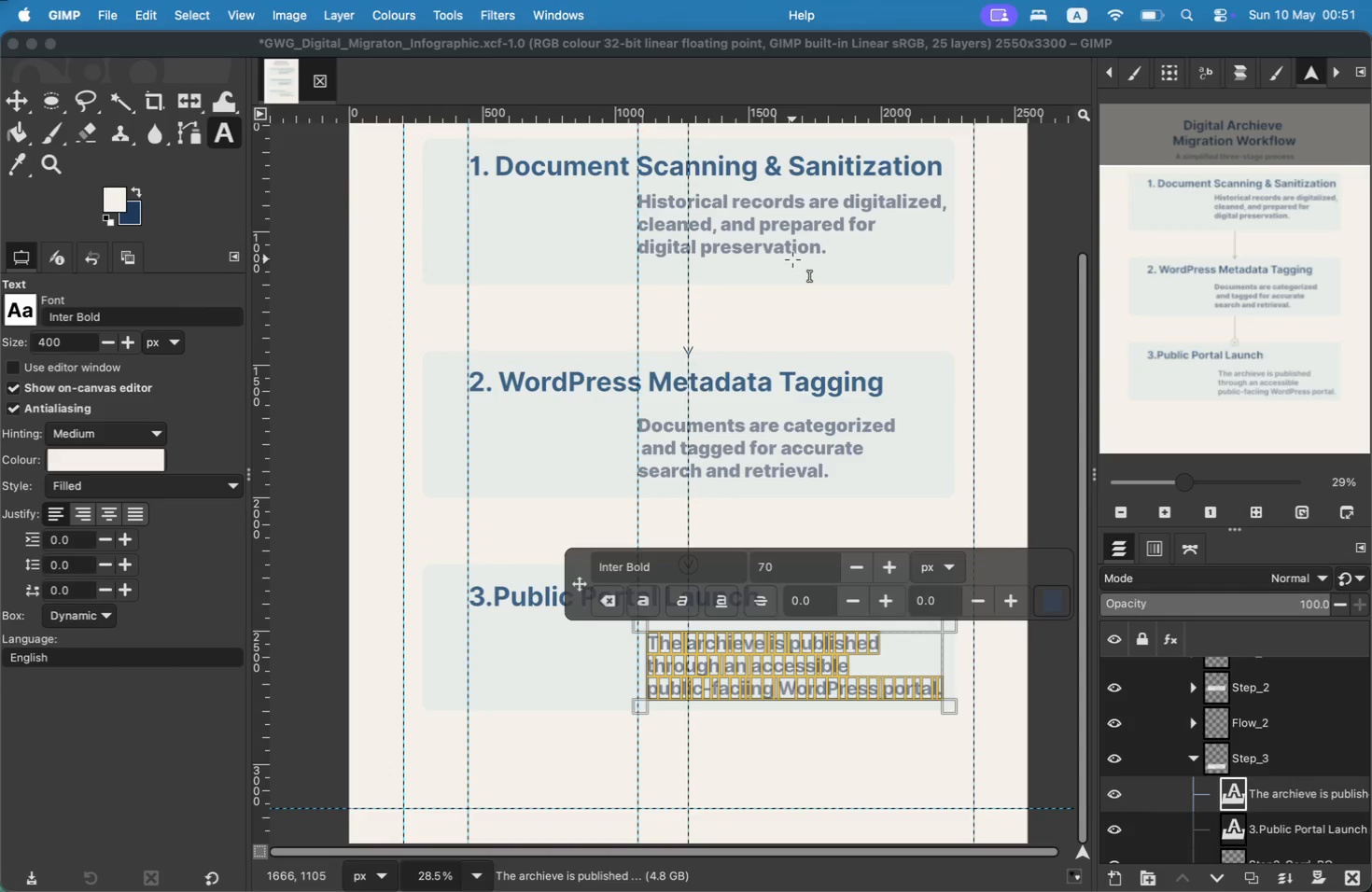 
left_click_drag(start_coordinate=[716, 688], to_coordinate=[712, 676])
 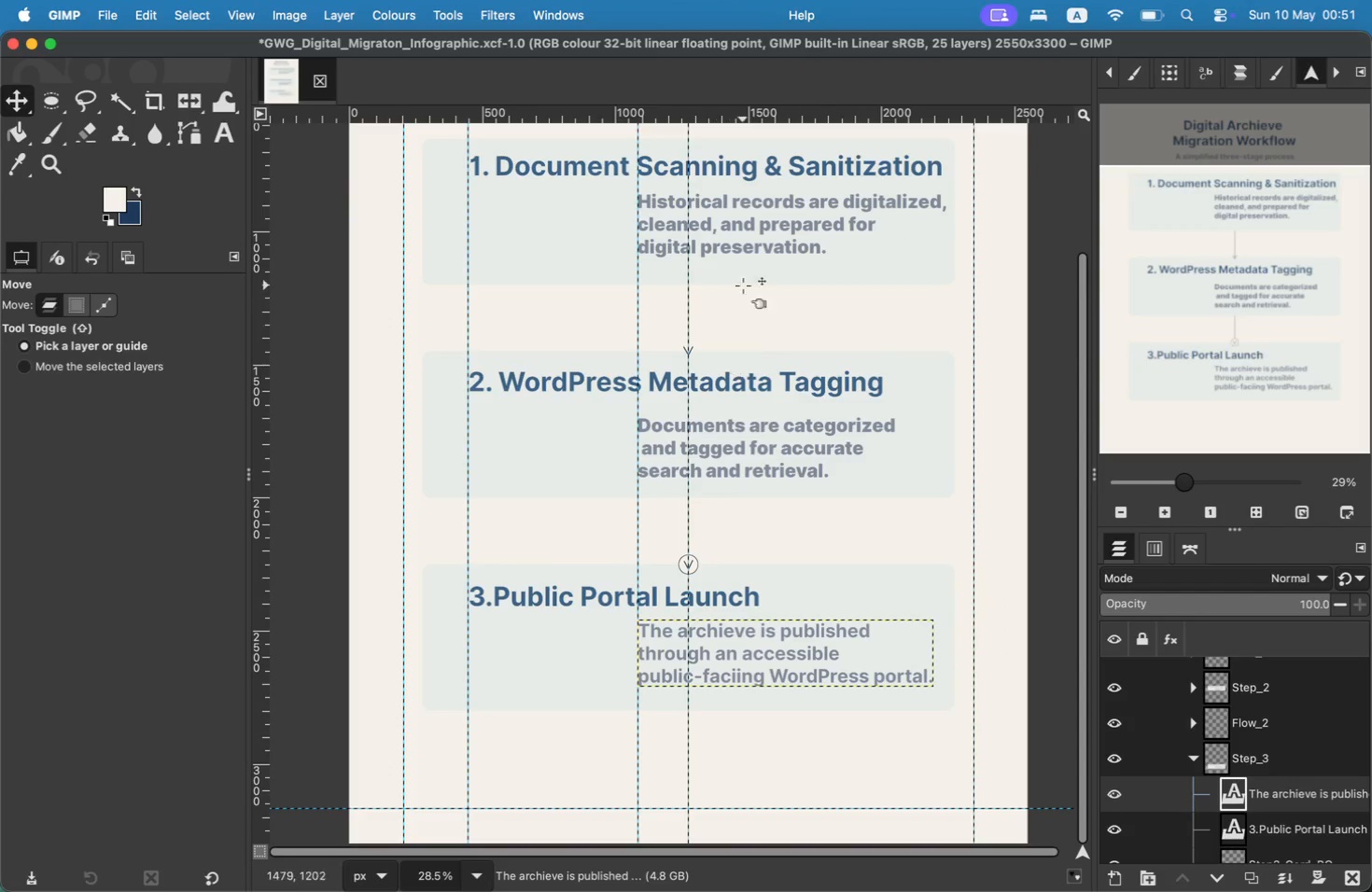 
key(T)
 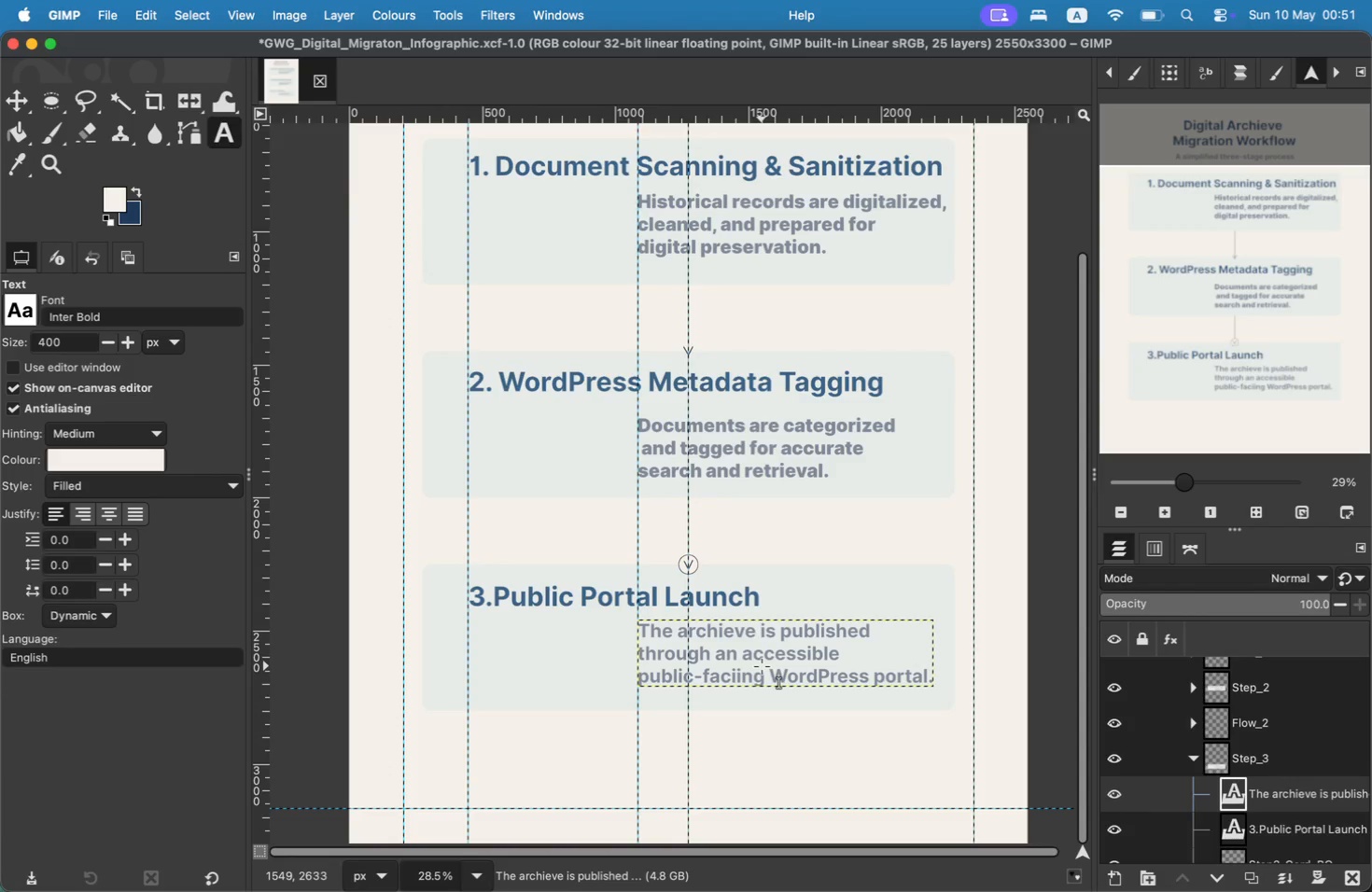 
left_click([762, 666])
 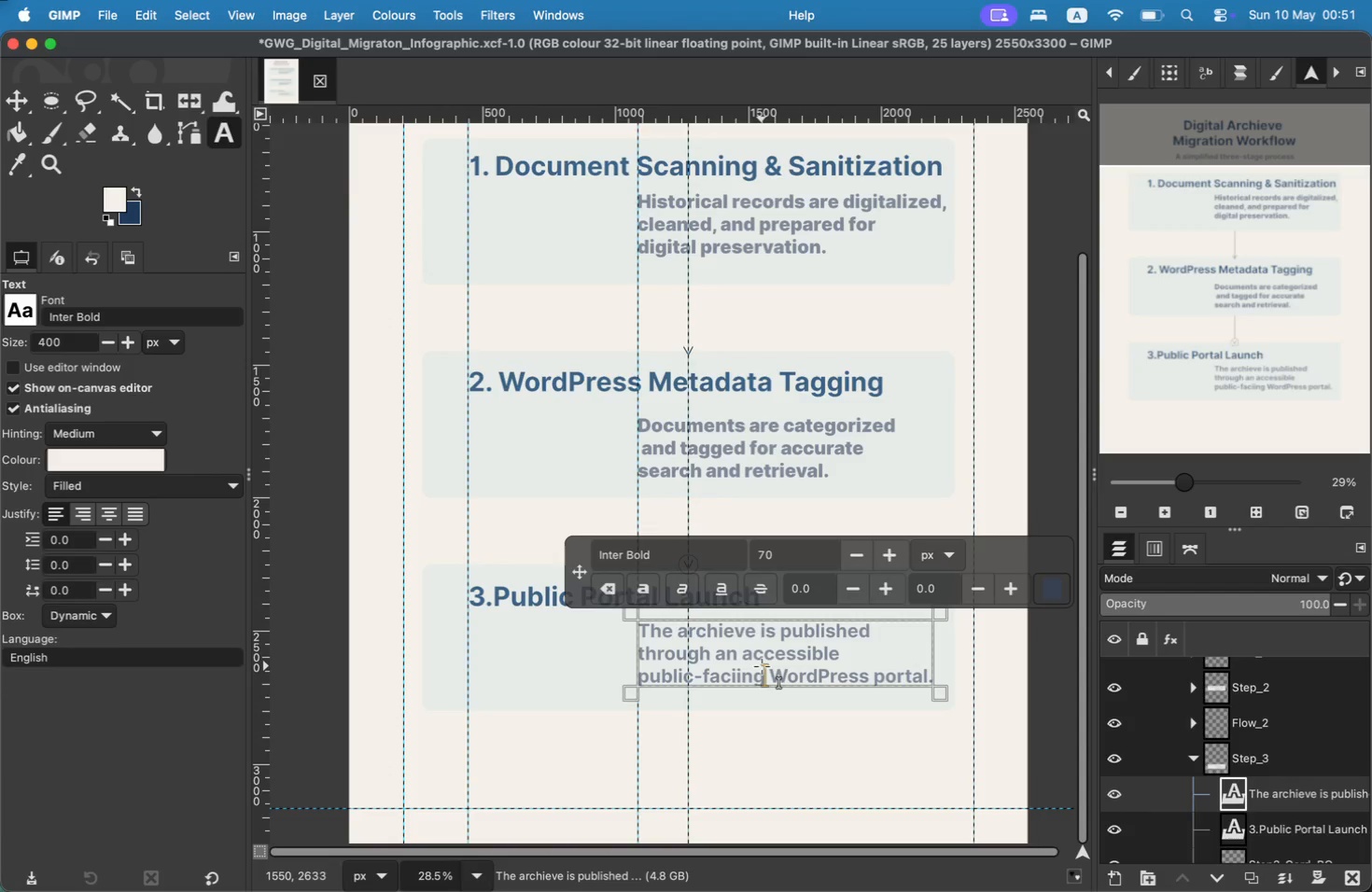 
key(Meta+A)
 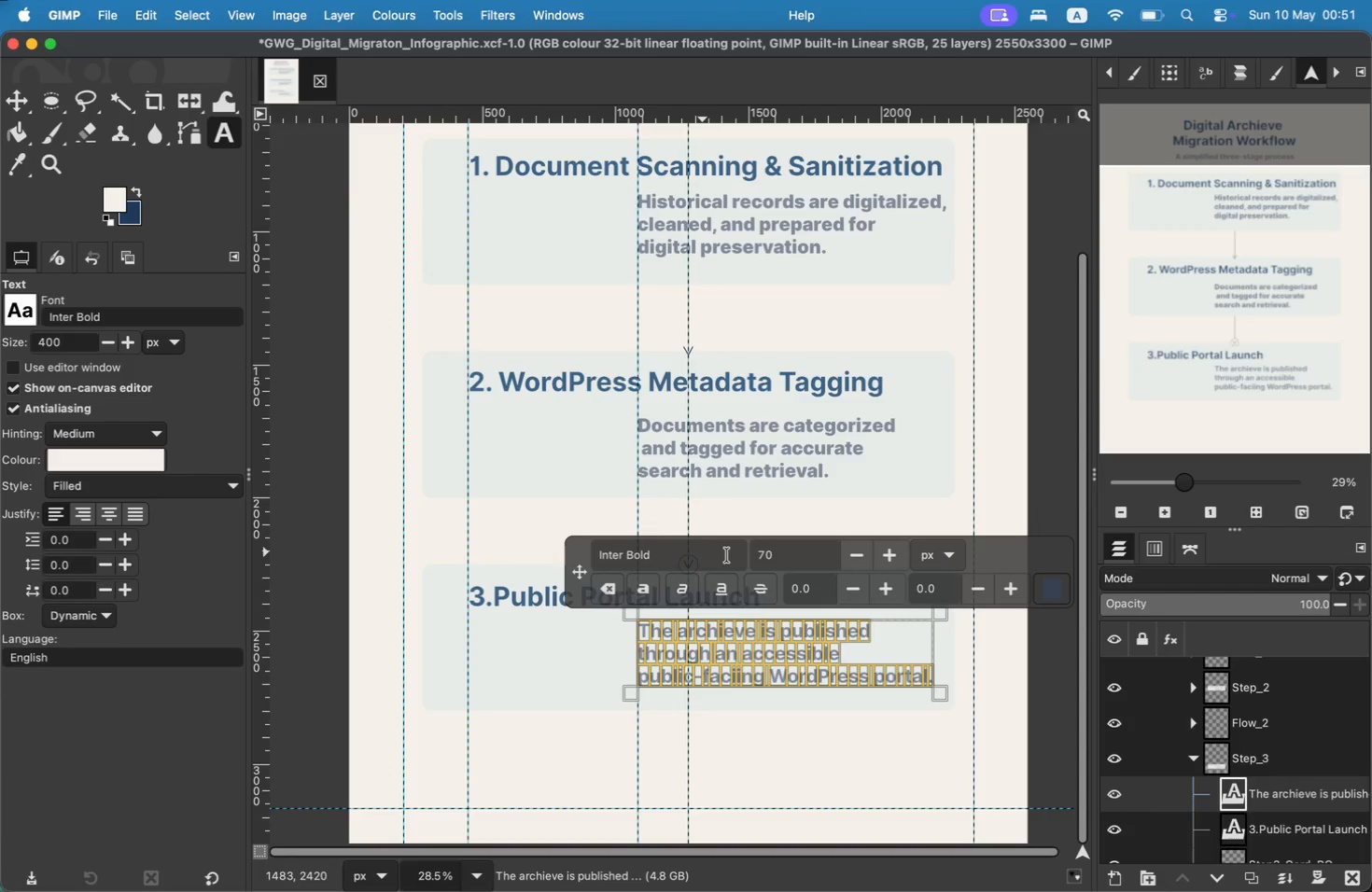 
left_click([672, 537])
 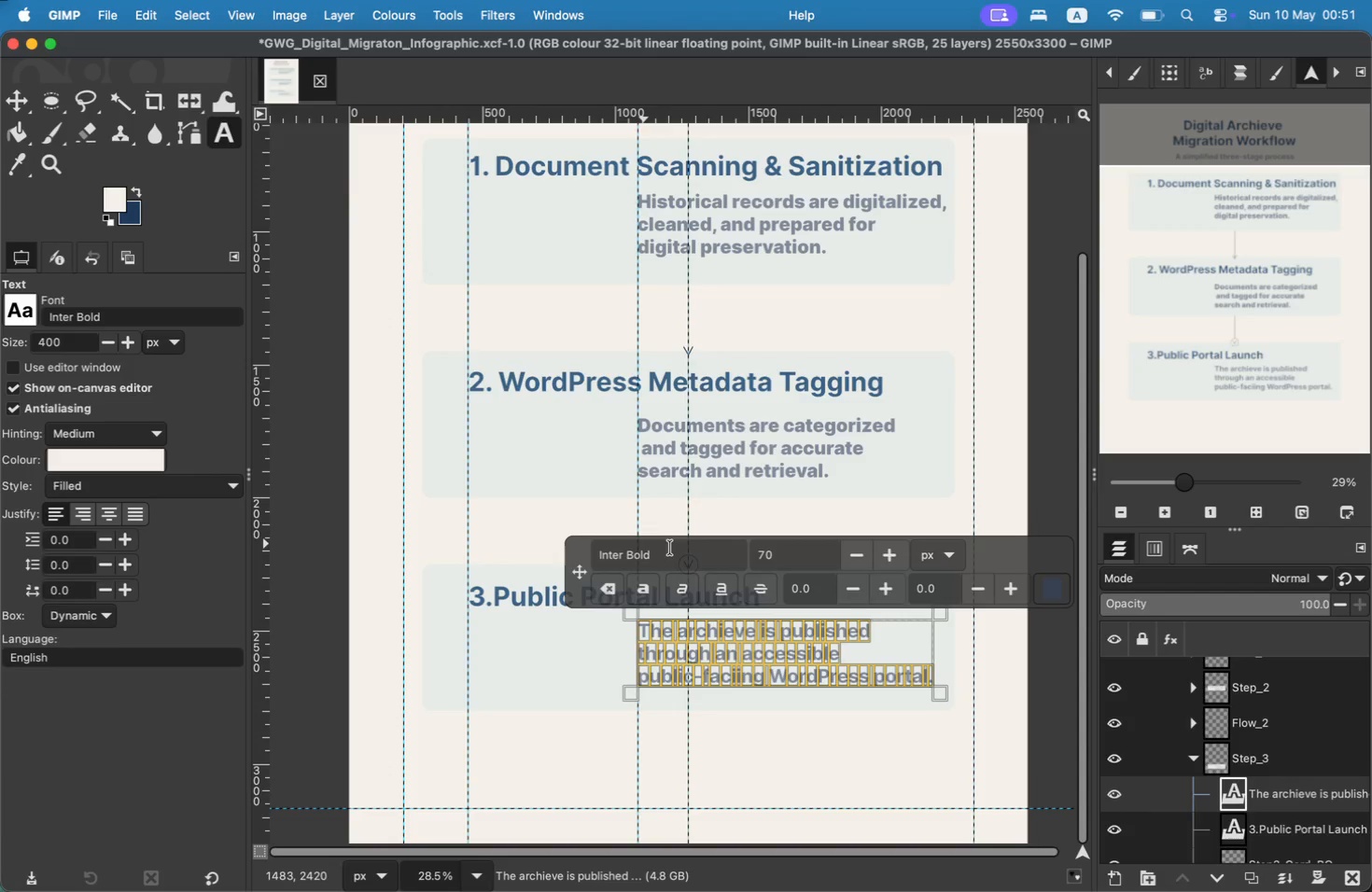 
left_click([670, 551])
 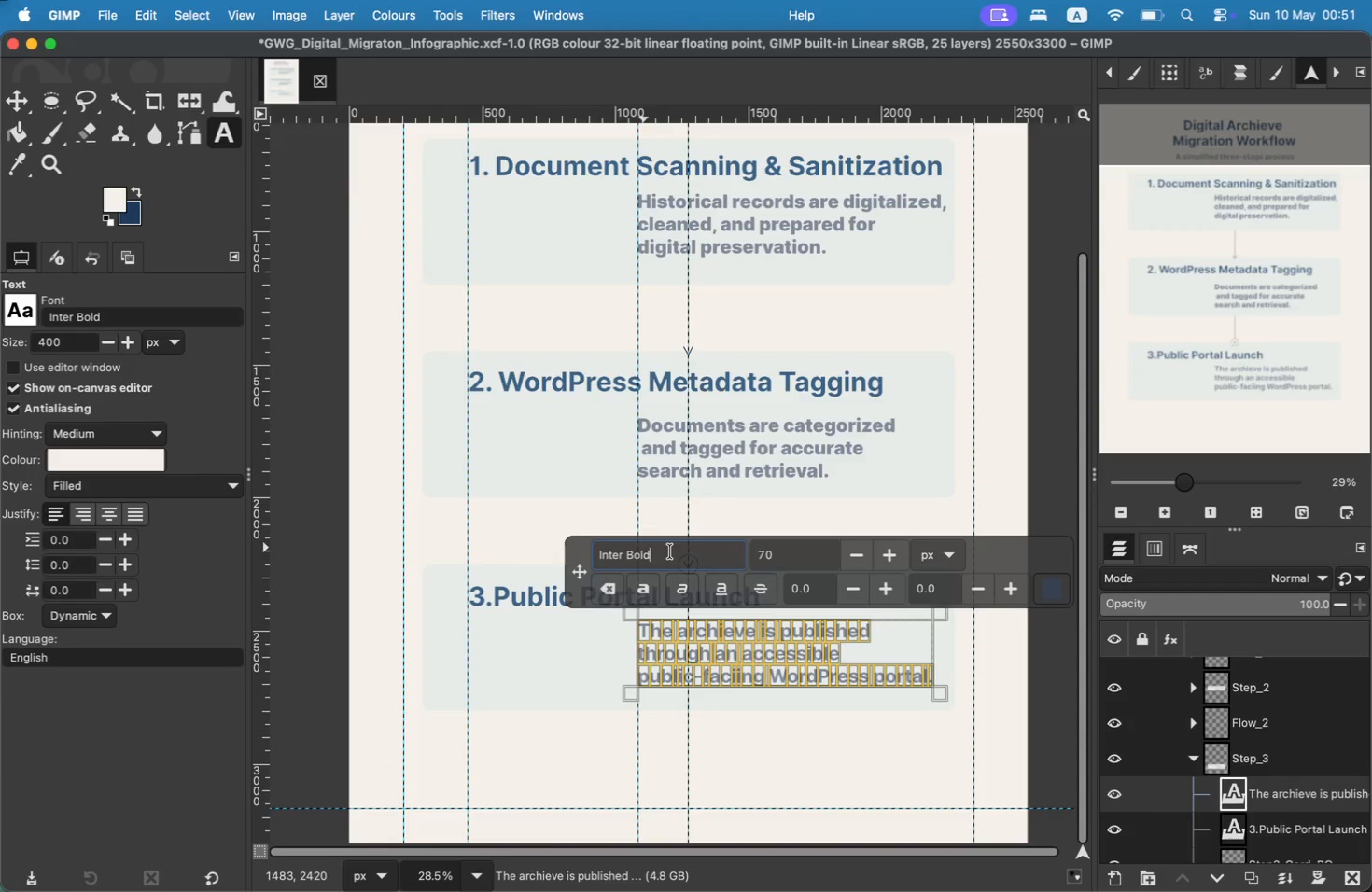 
key(Backspace)
 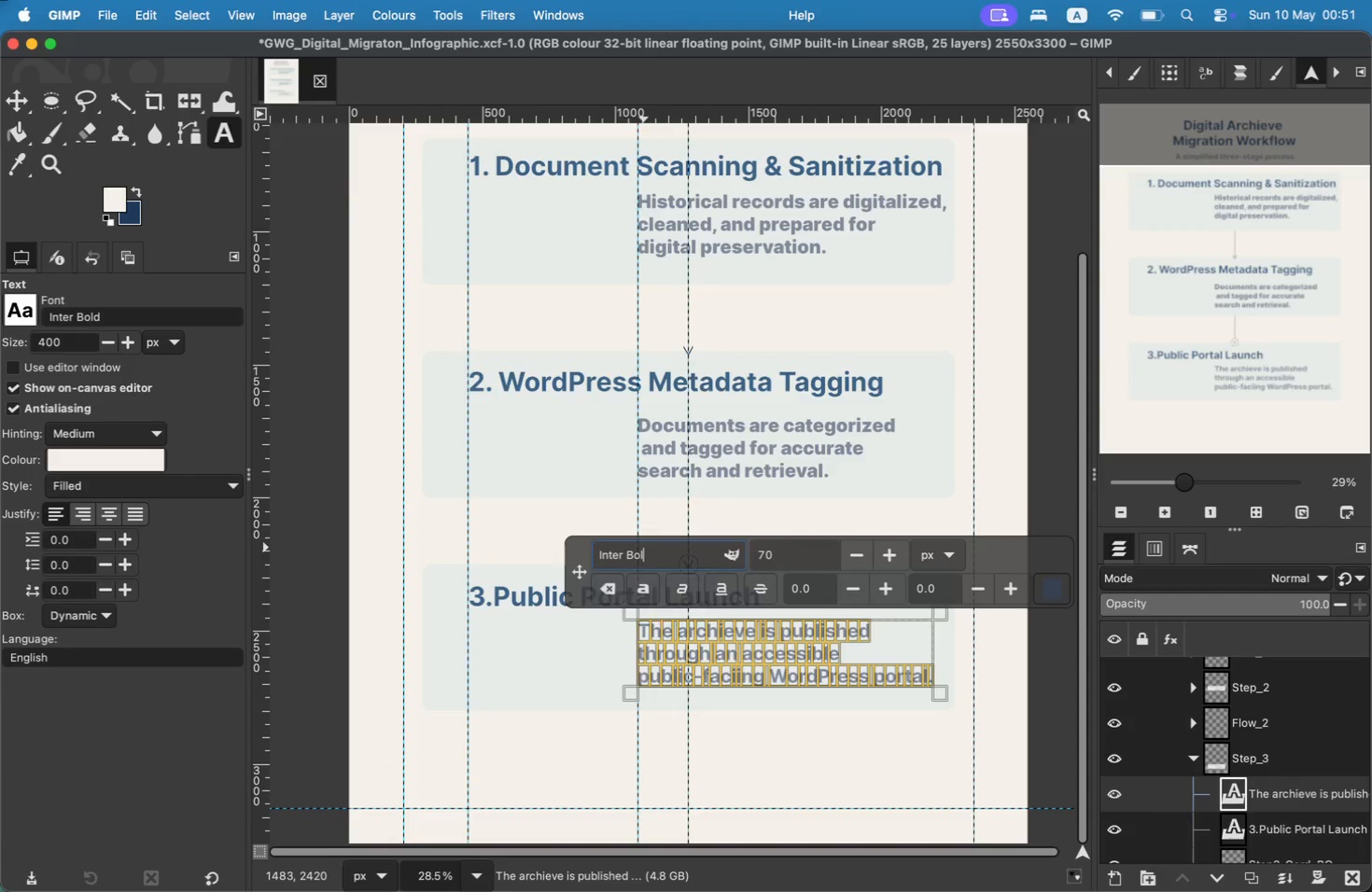 
key(Backspace)
 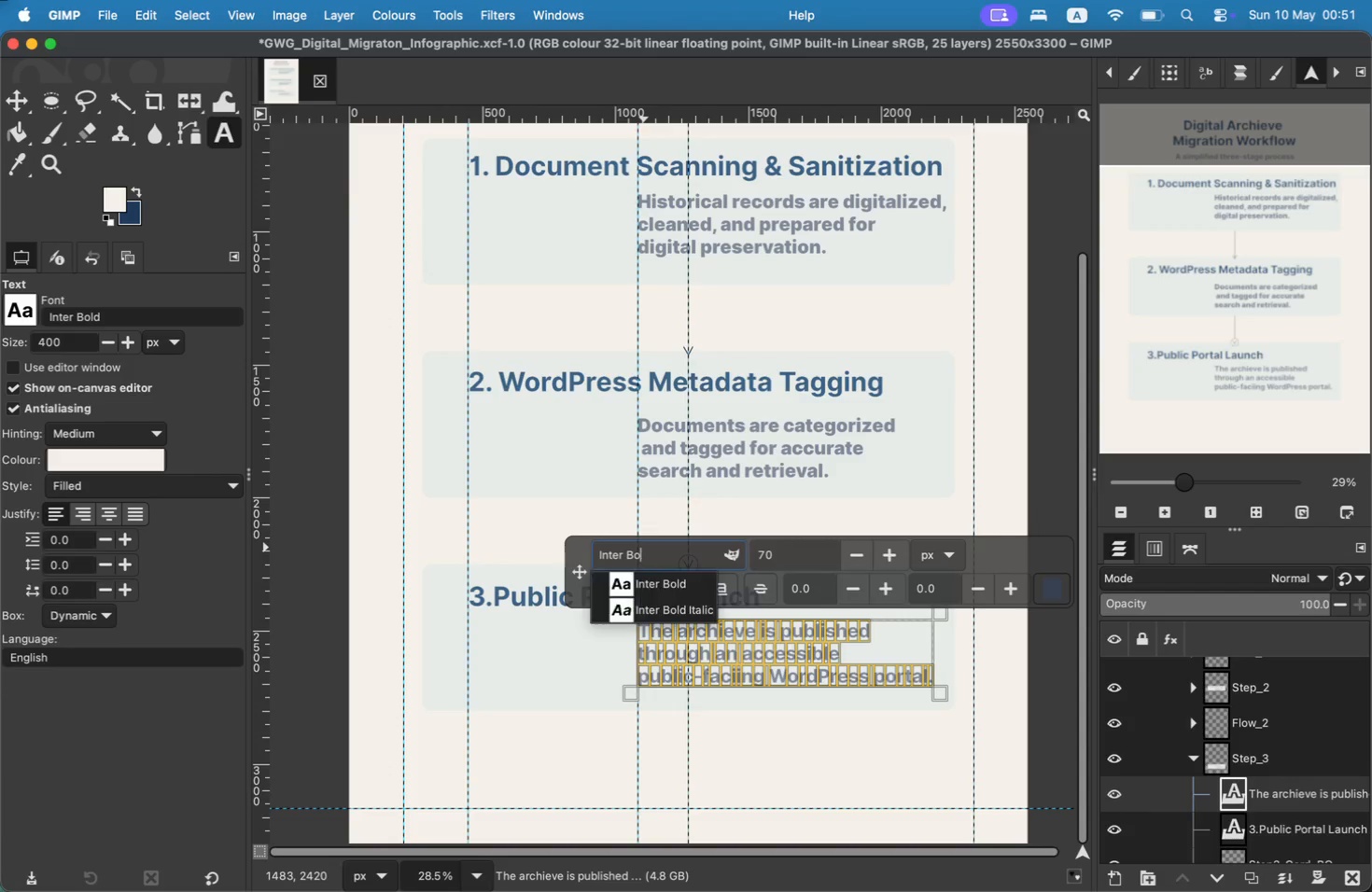 
key(Backspace)
 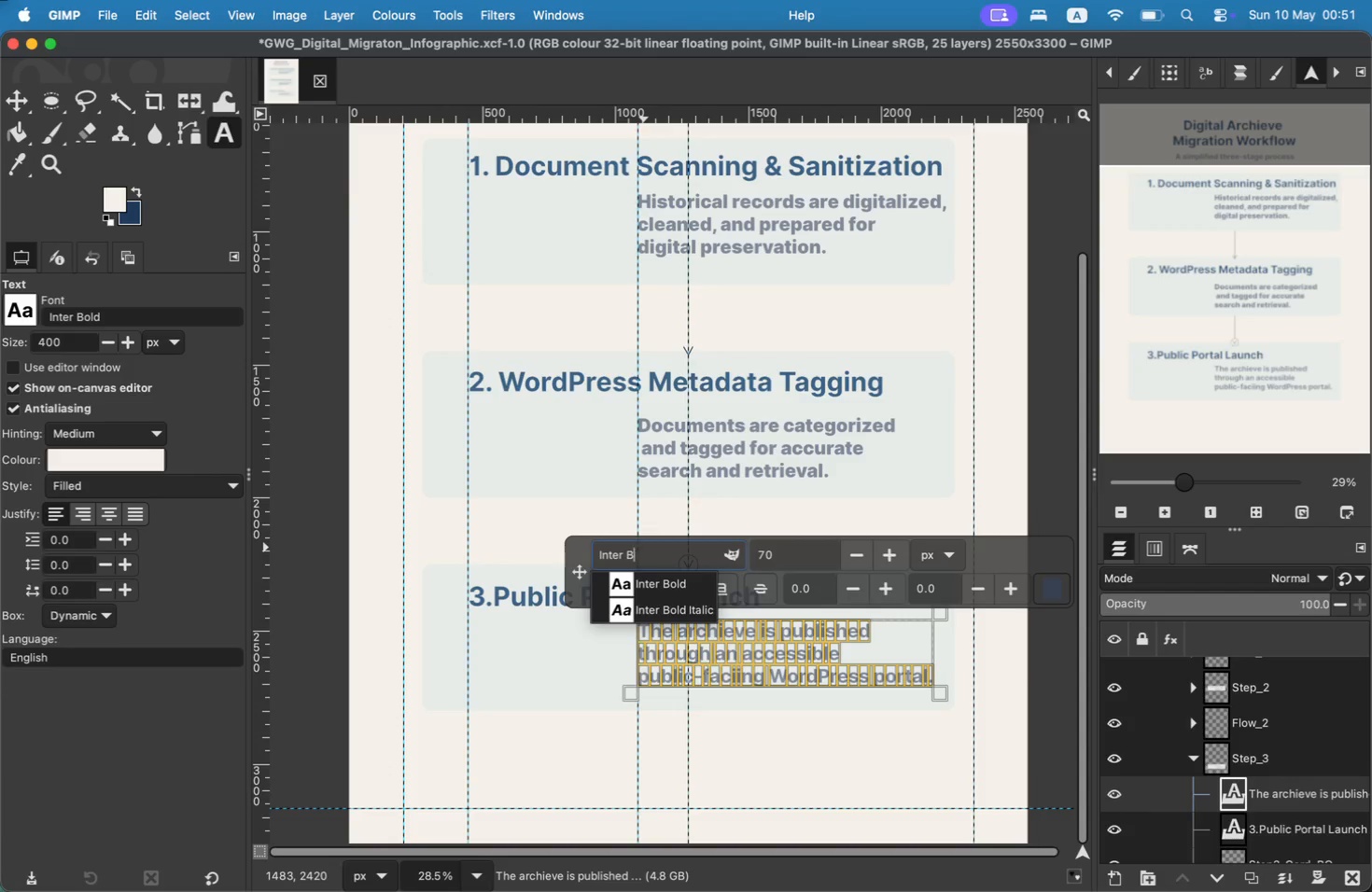 
key(Backspace)
 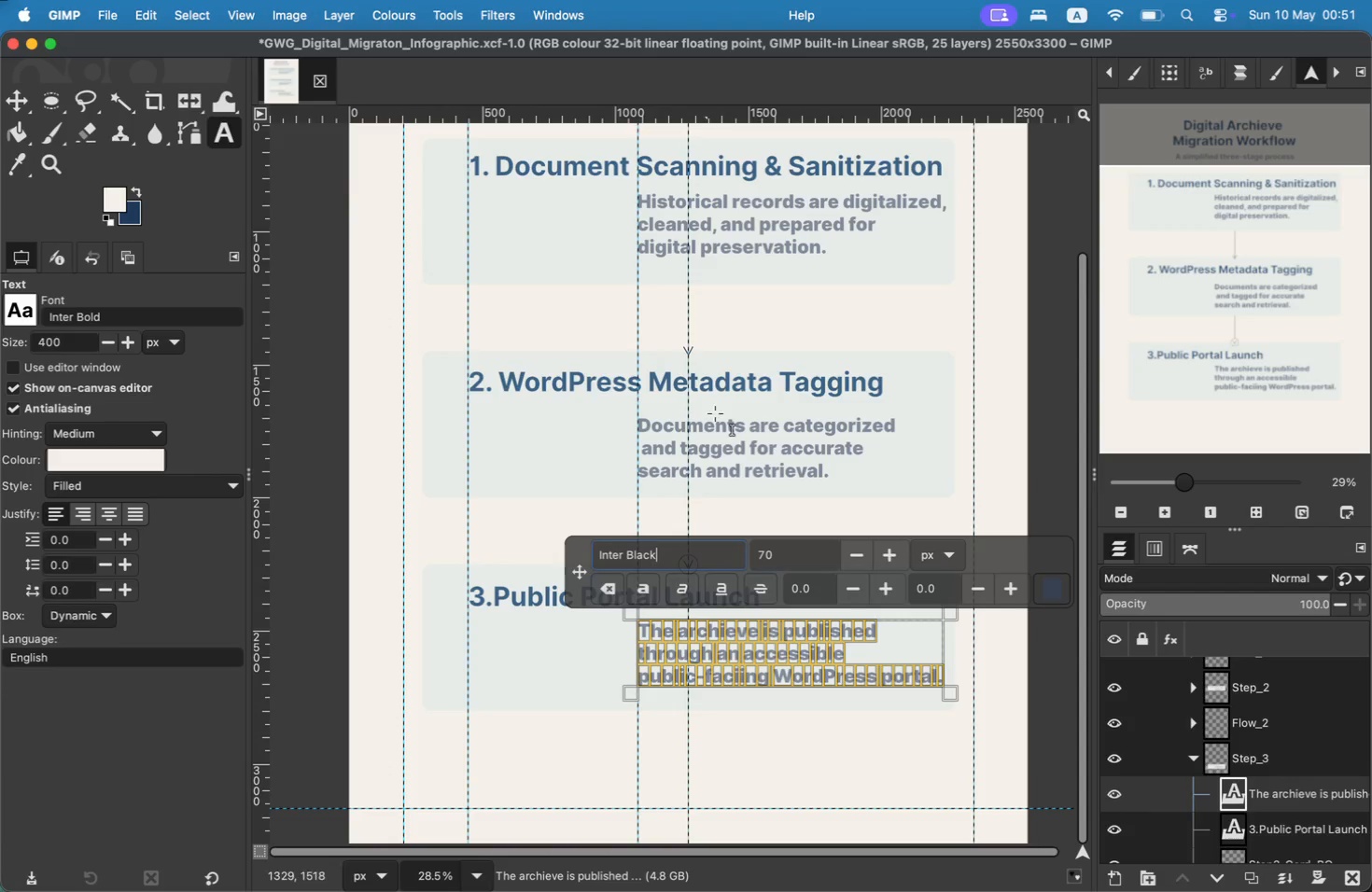 
left_click([7, 91])
 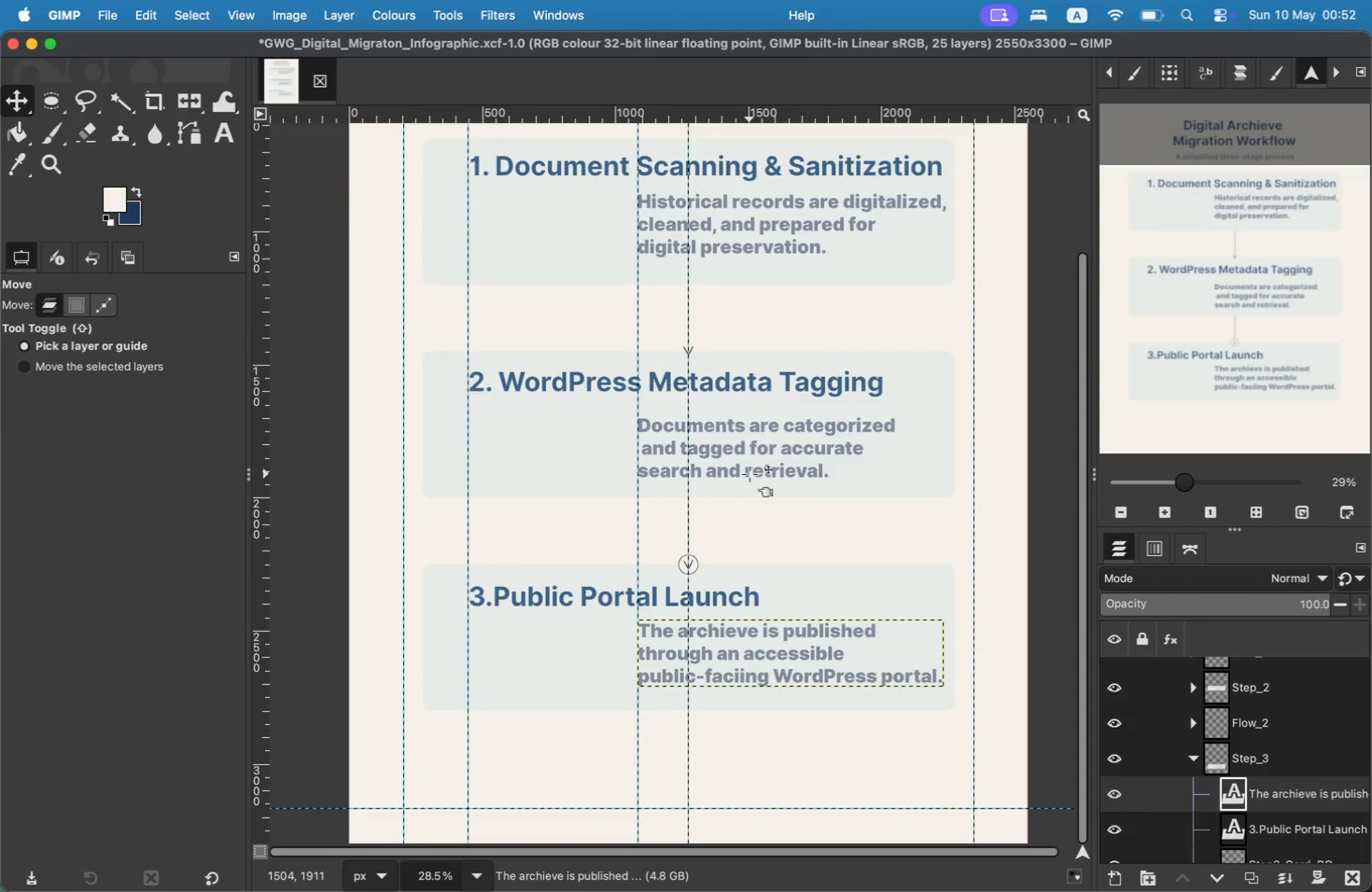 
wait(14.64)
 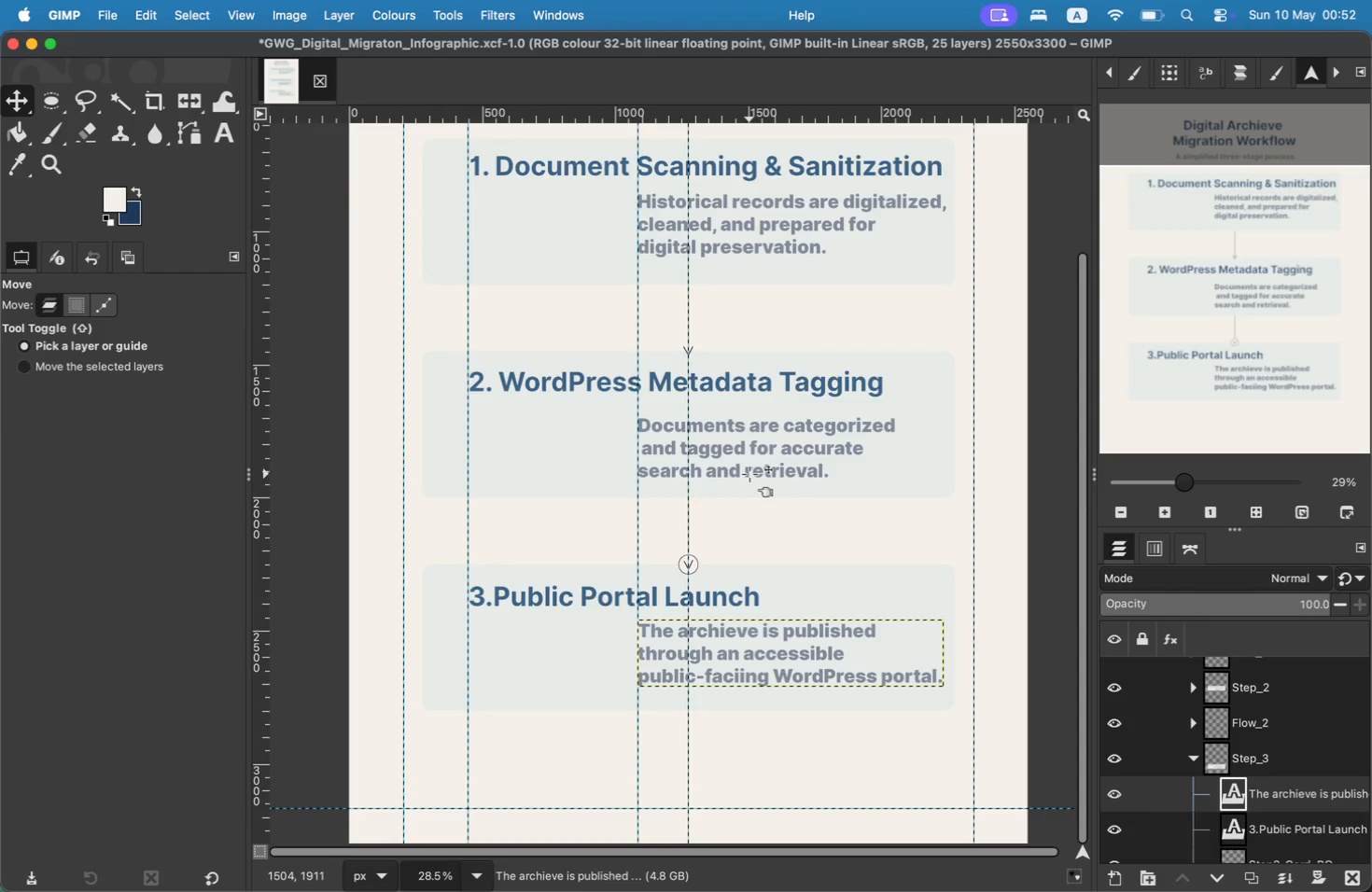 
scroll: coordinate [701, 328], scroll_direction: up, amount: 14.0
 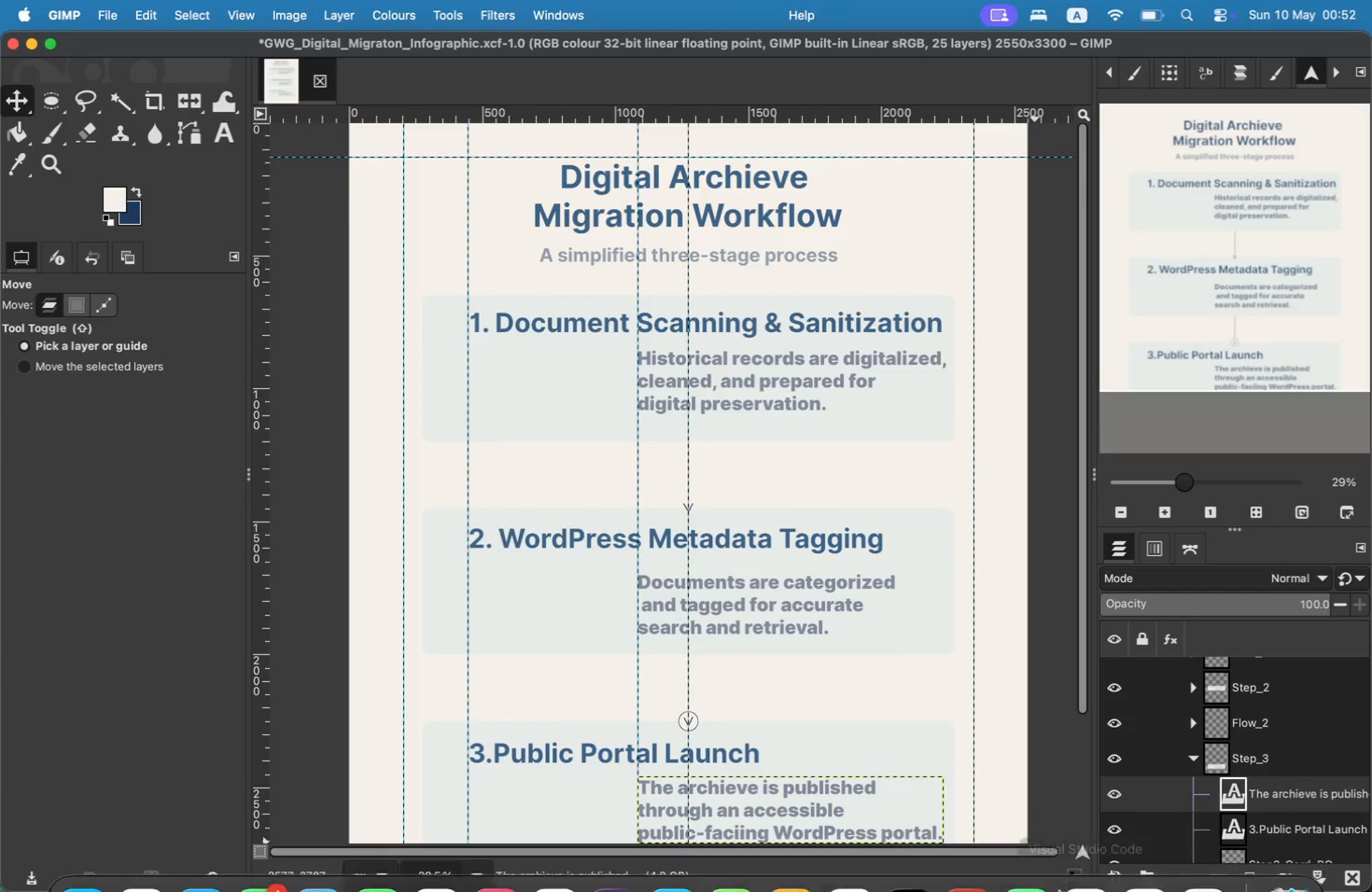 
left_click([1121, 855])